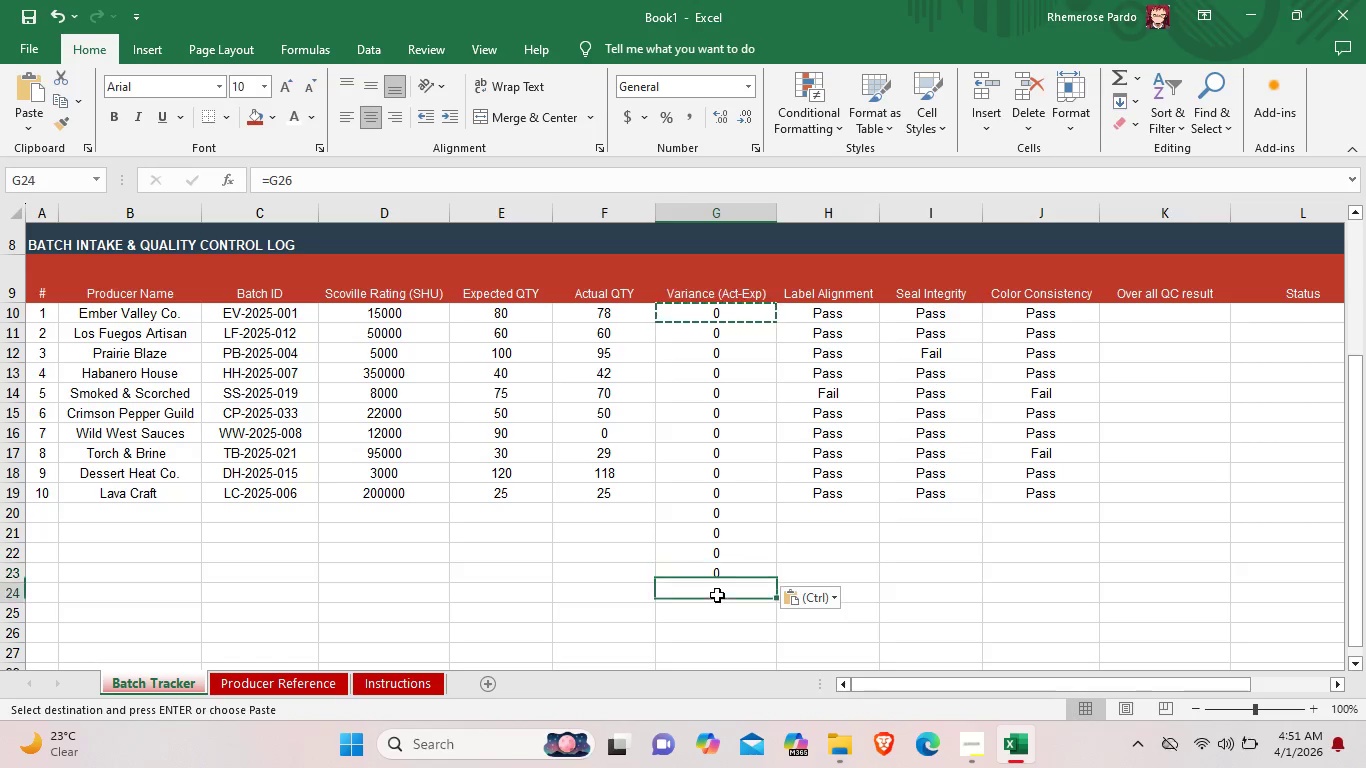 
left_click([717, 595])
 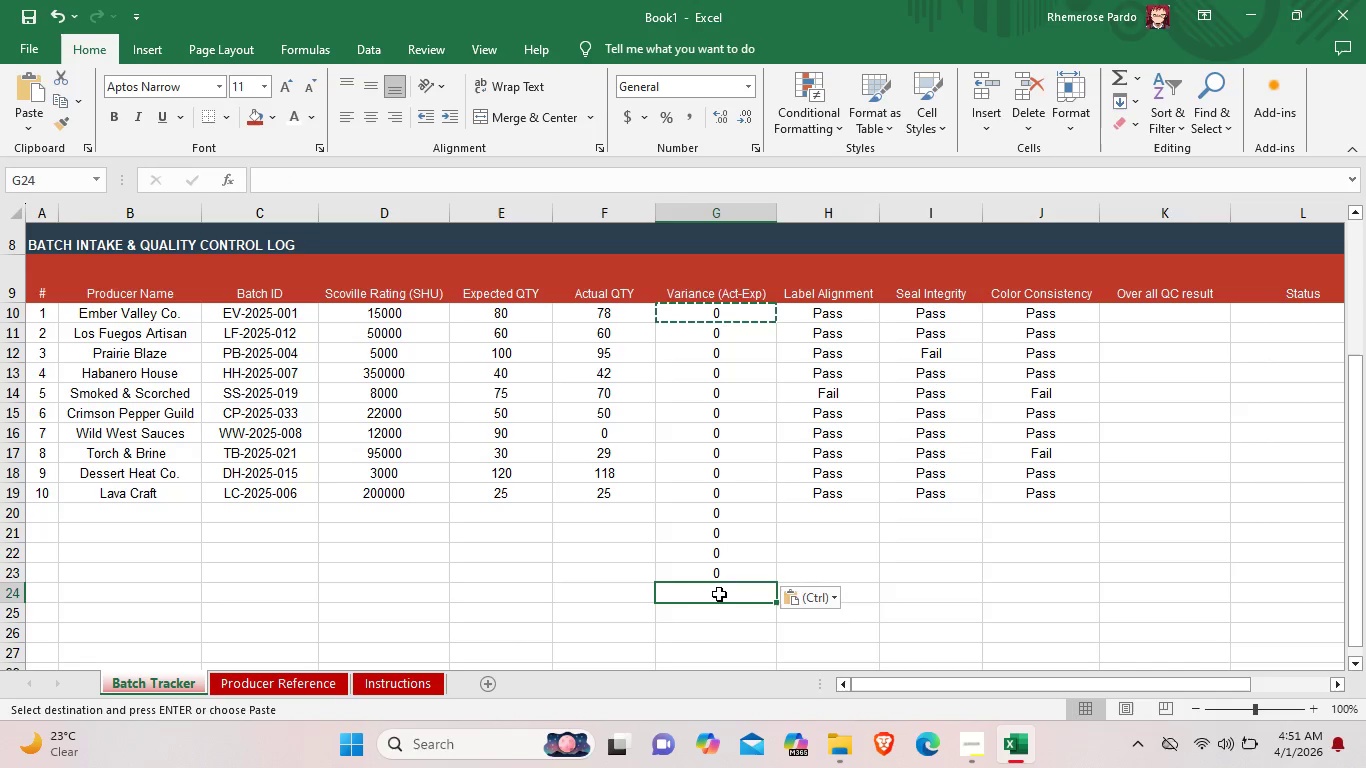 
key(Control+ControlLeft)
 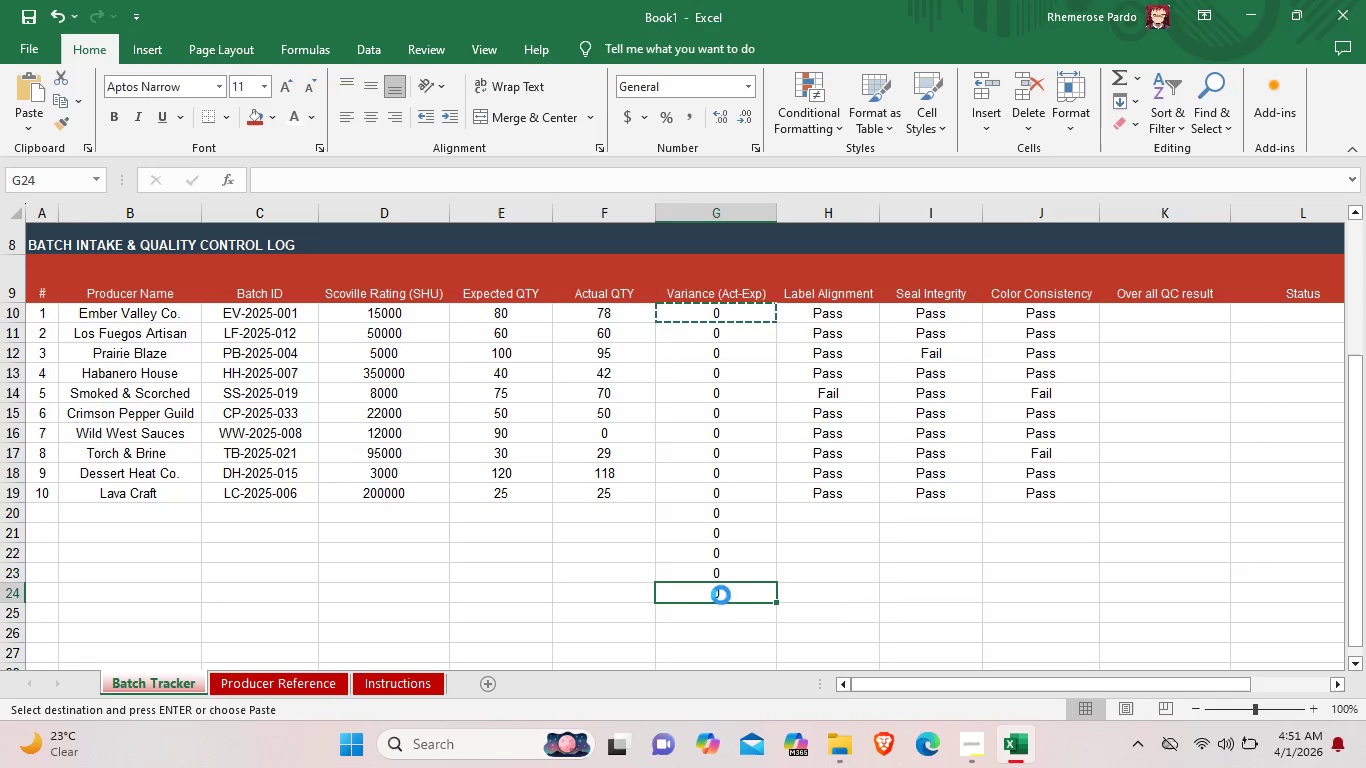 
key(Control+V)
 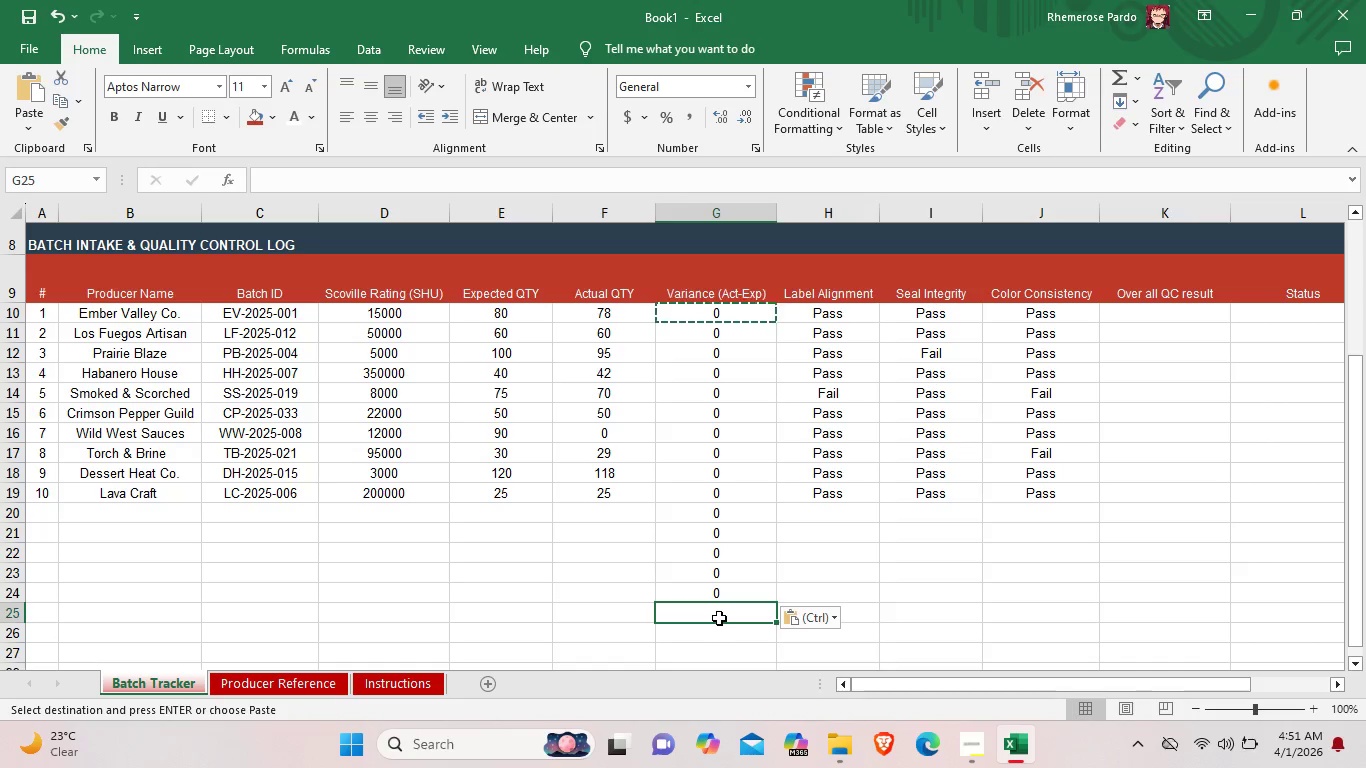 
key(Control+ControlLeft)
 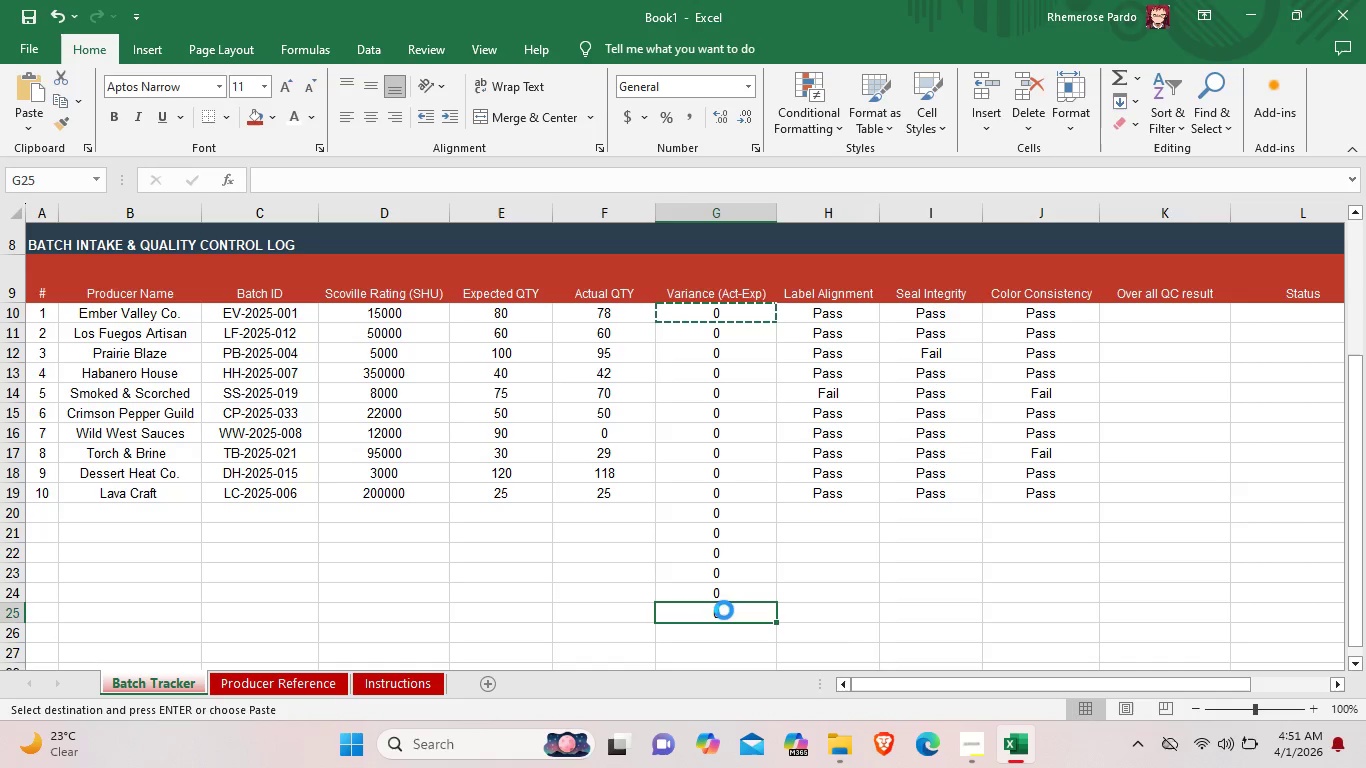 
key(Control+V)
 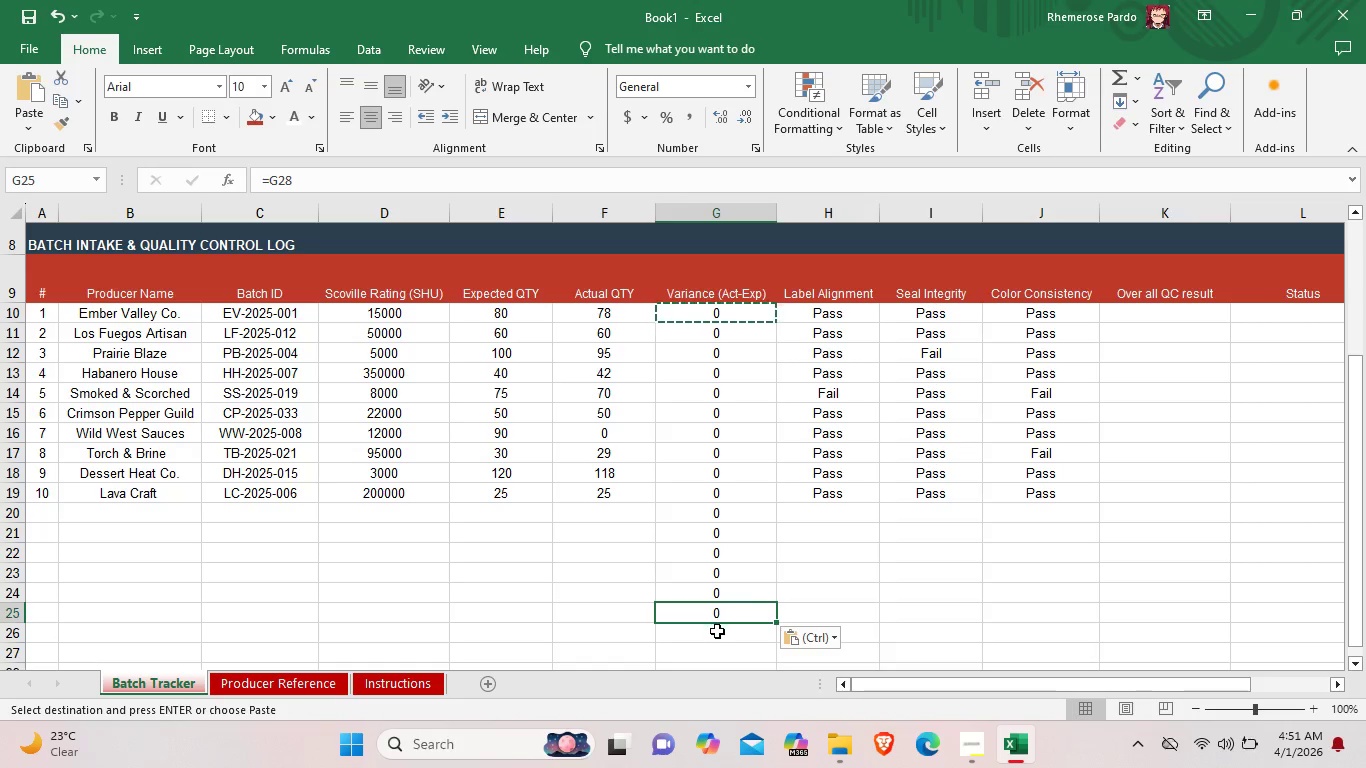 
left_click([717, 631])
 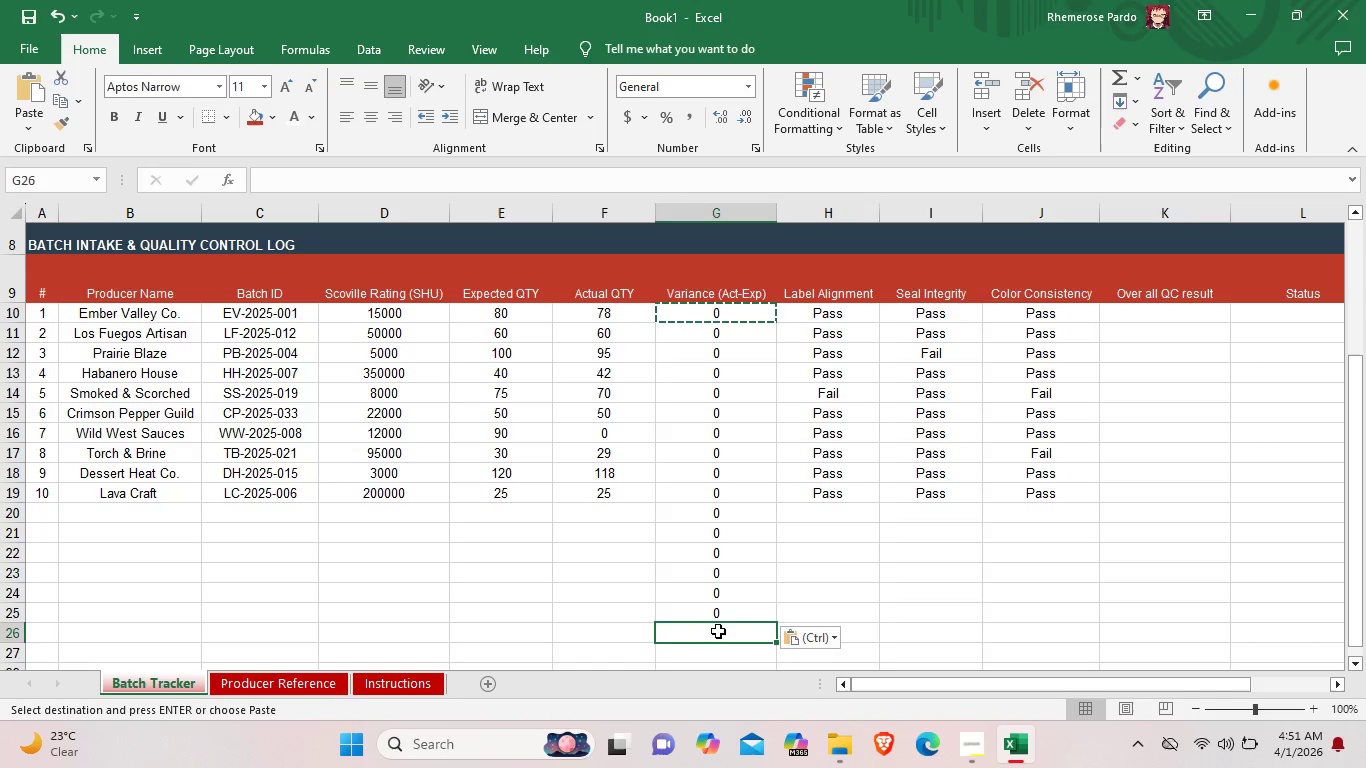 
key(Control+ControlLeft)
 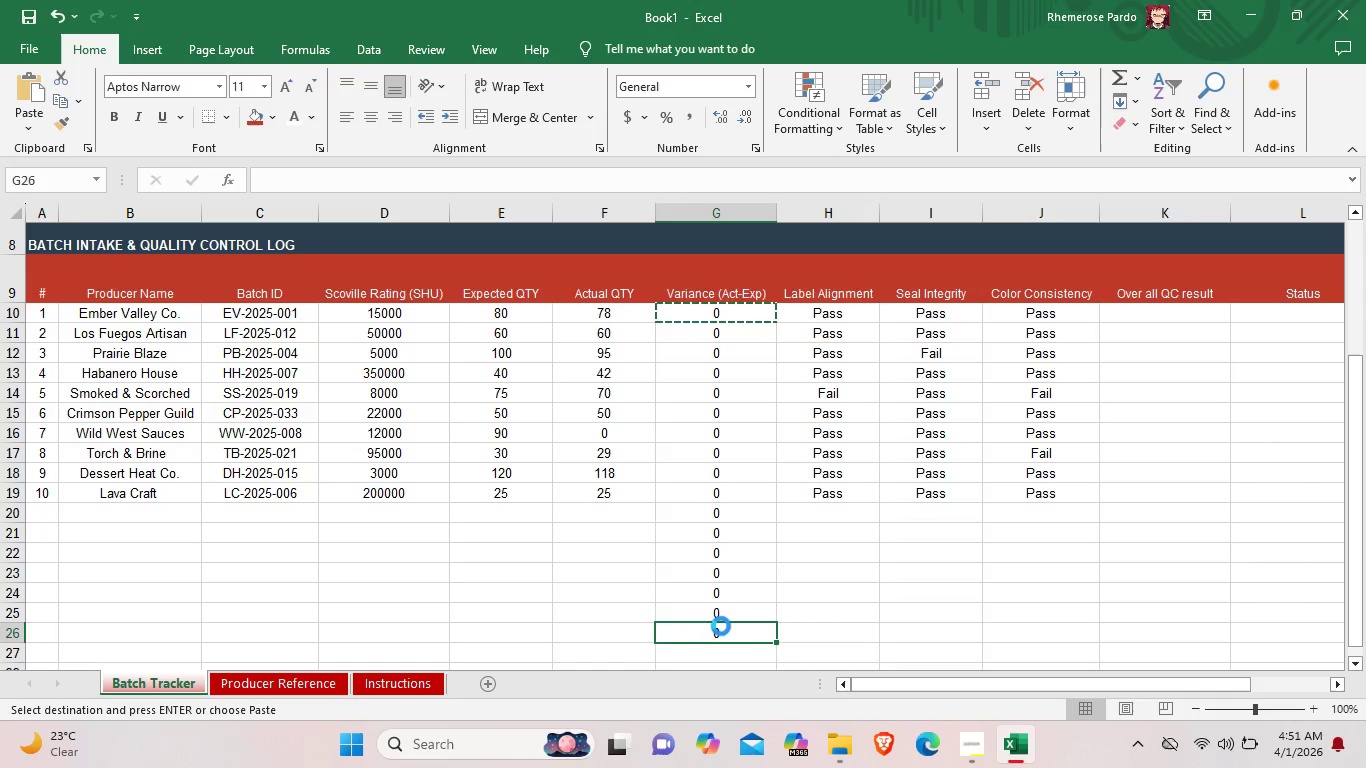 
key(Control+V)
 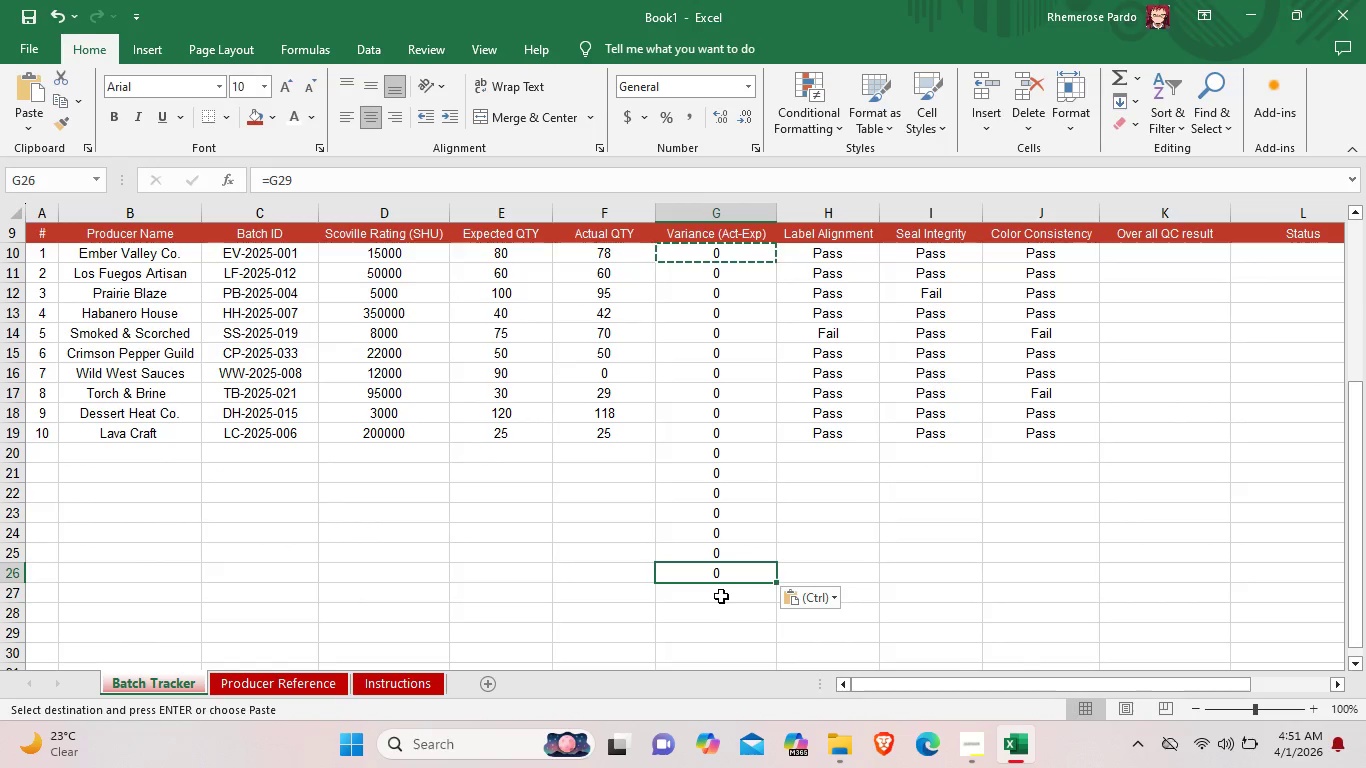 
scroll: coordinate [708, 637], scroll_direction: down, amount: 1.0
 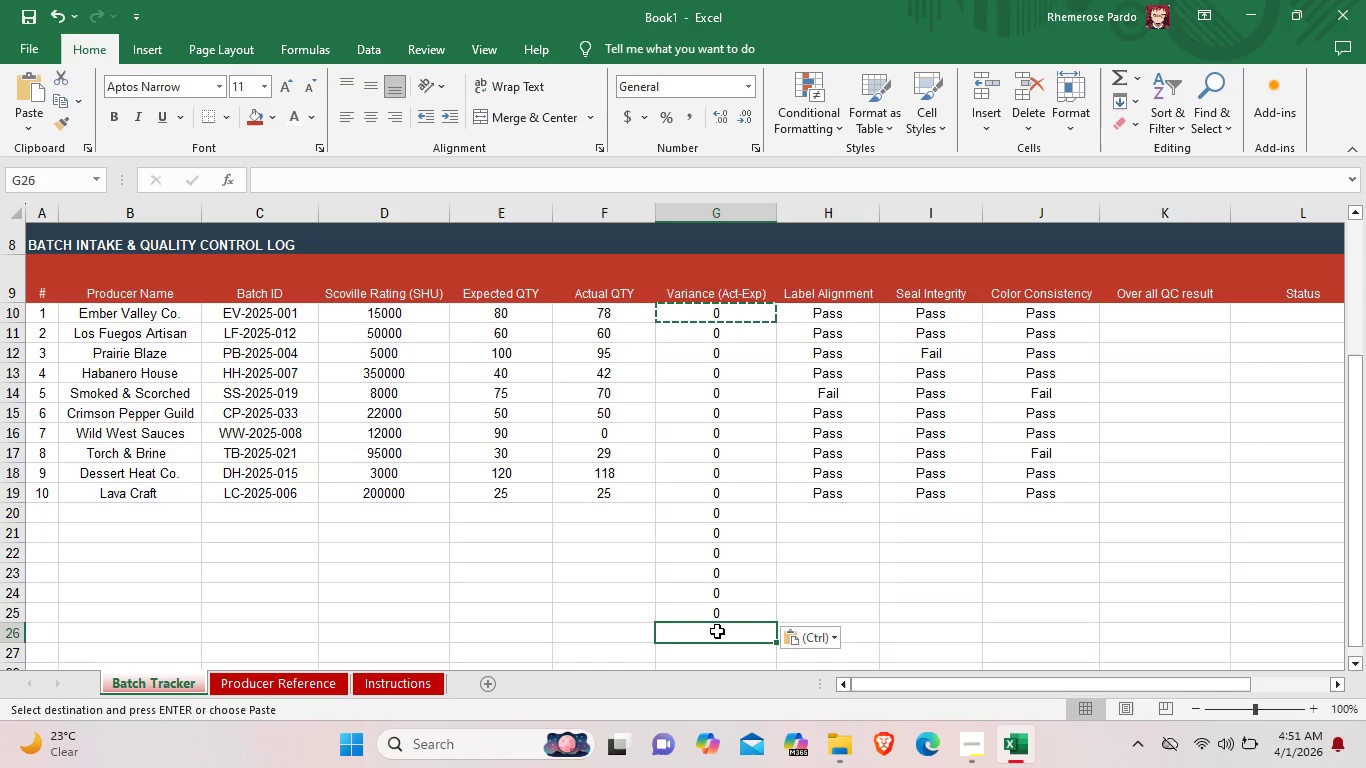 
key(Control+ControlLeft)
 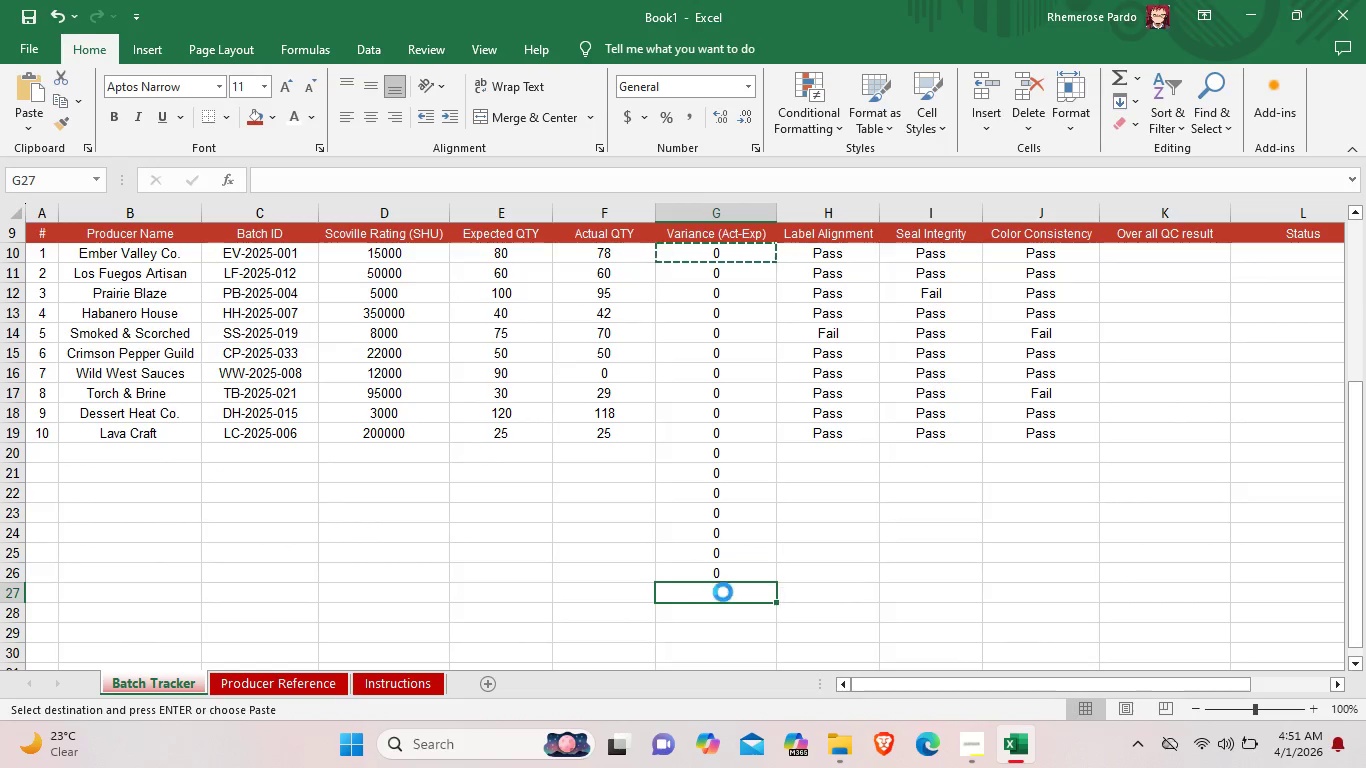 
key(Control+V)
 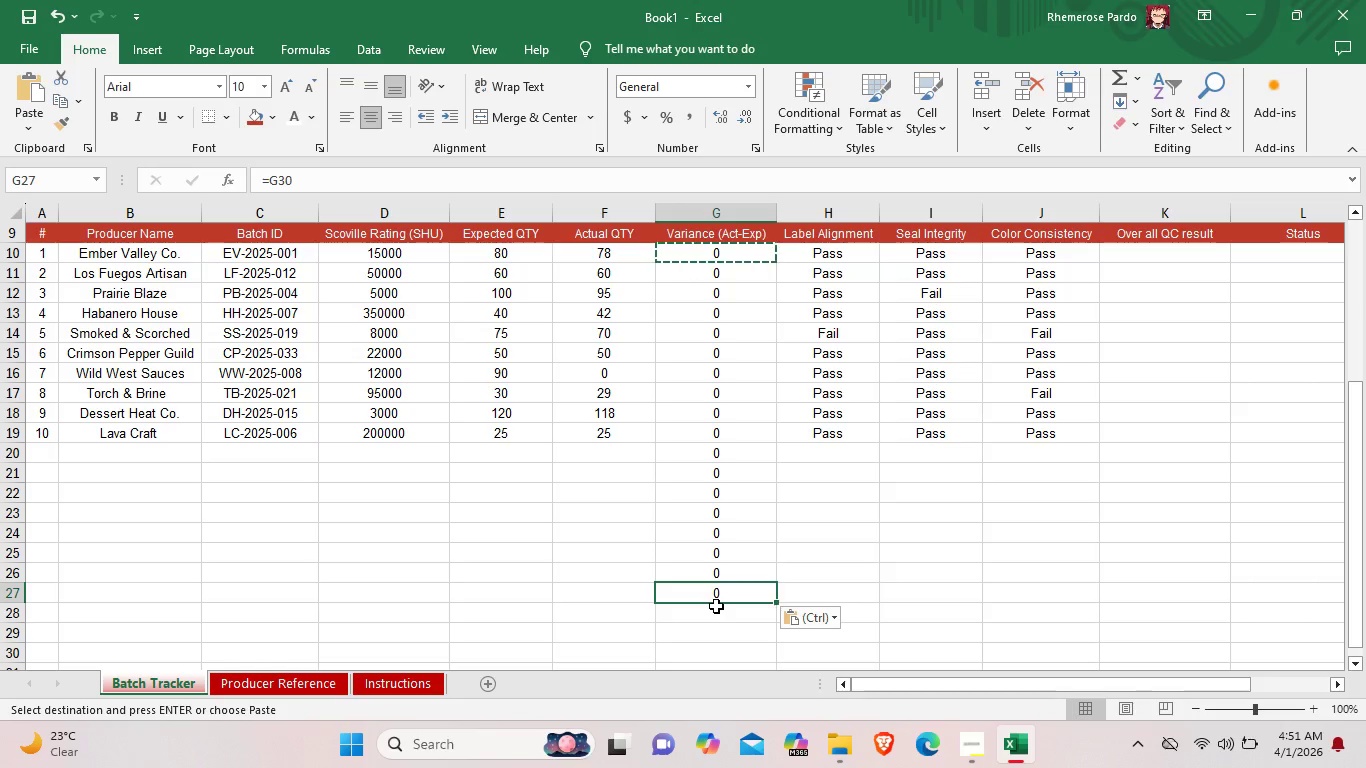 
left_click([716, 606])
 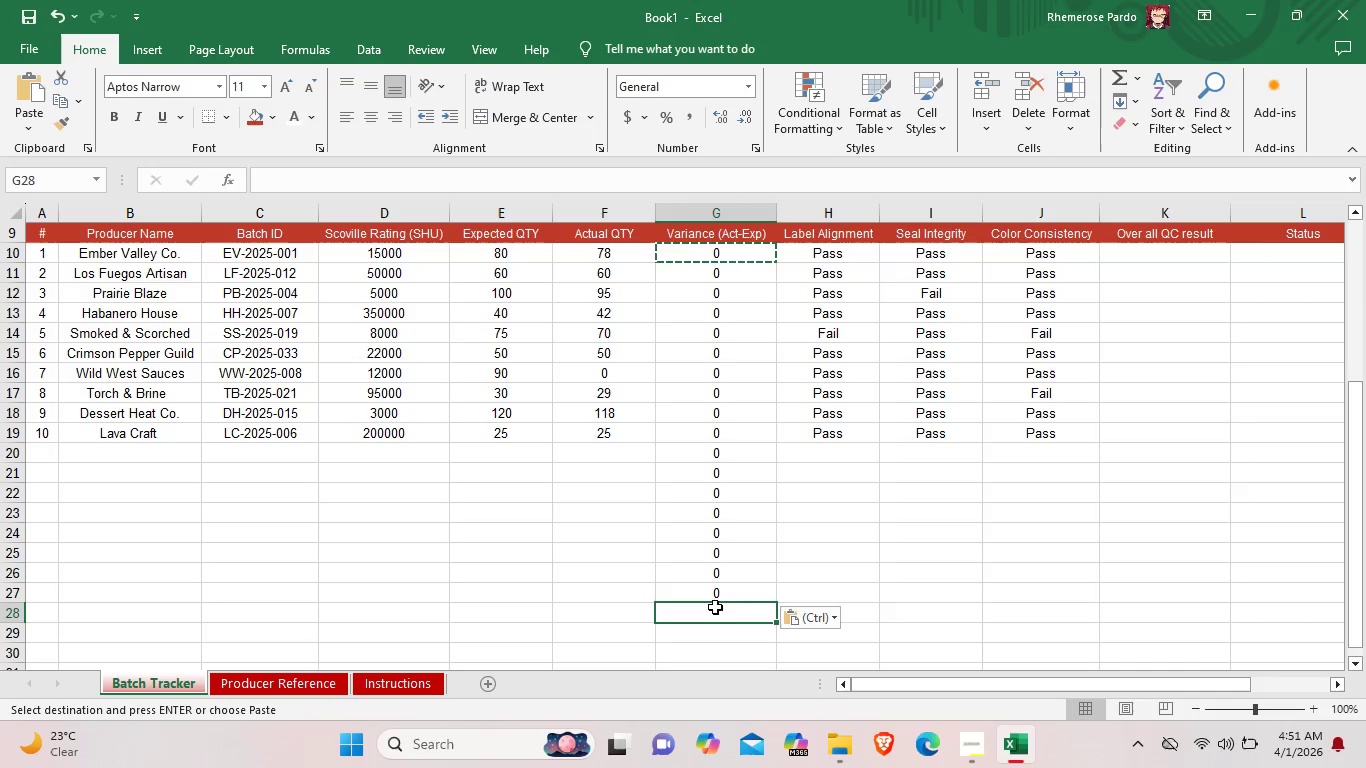 
key(Control+ControlLeft)
 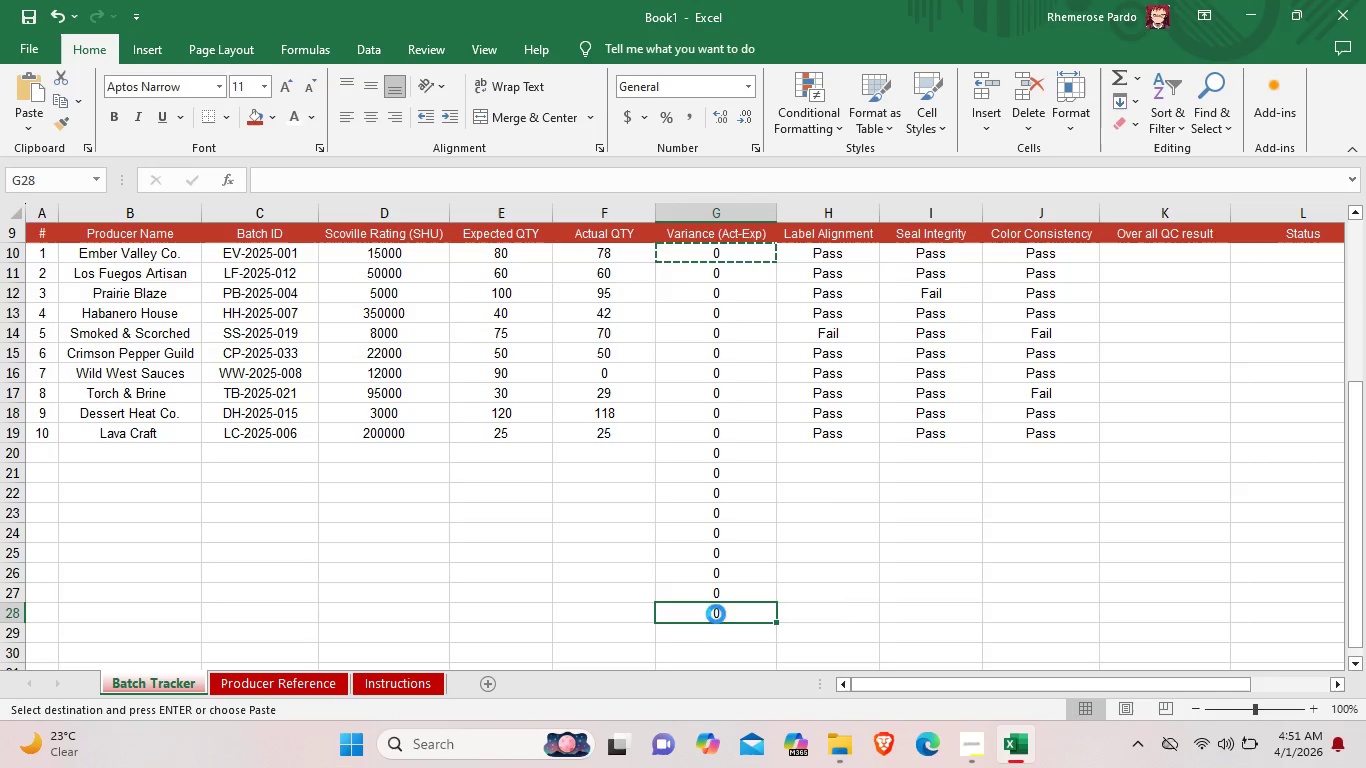 
key(Control+V)
 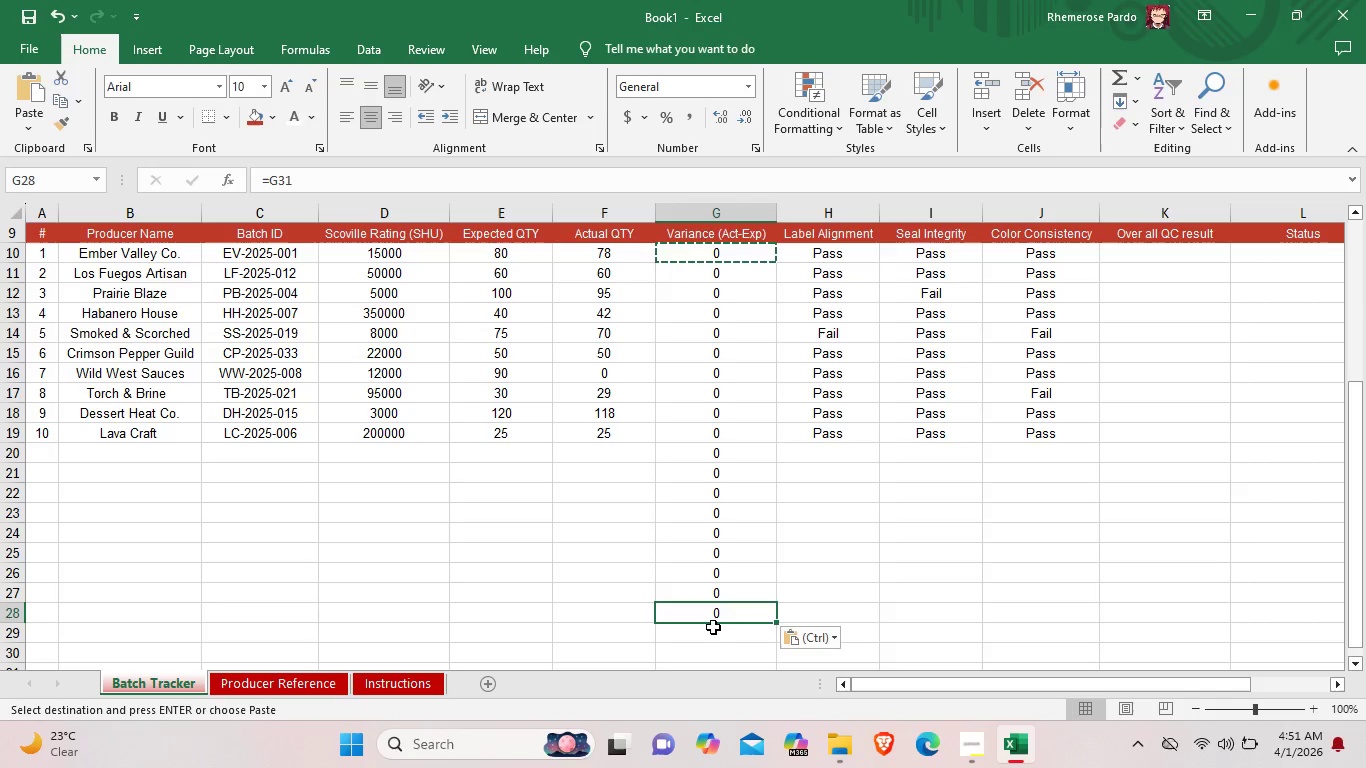 
left_click([711, 632])
 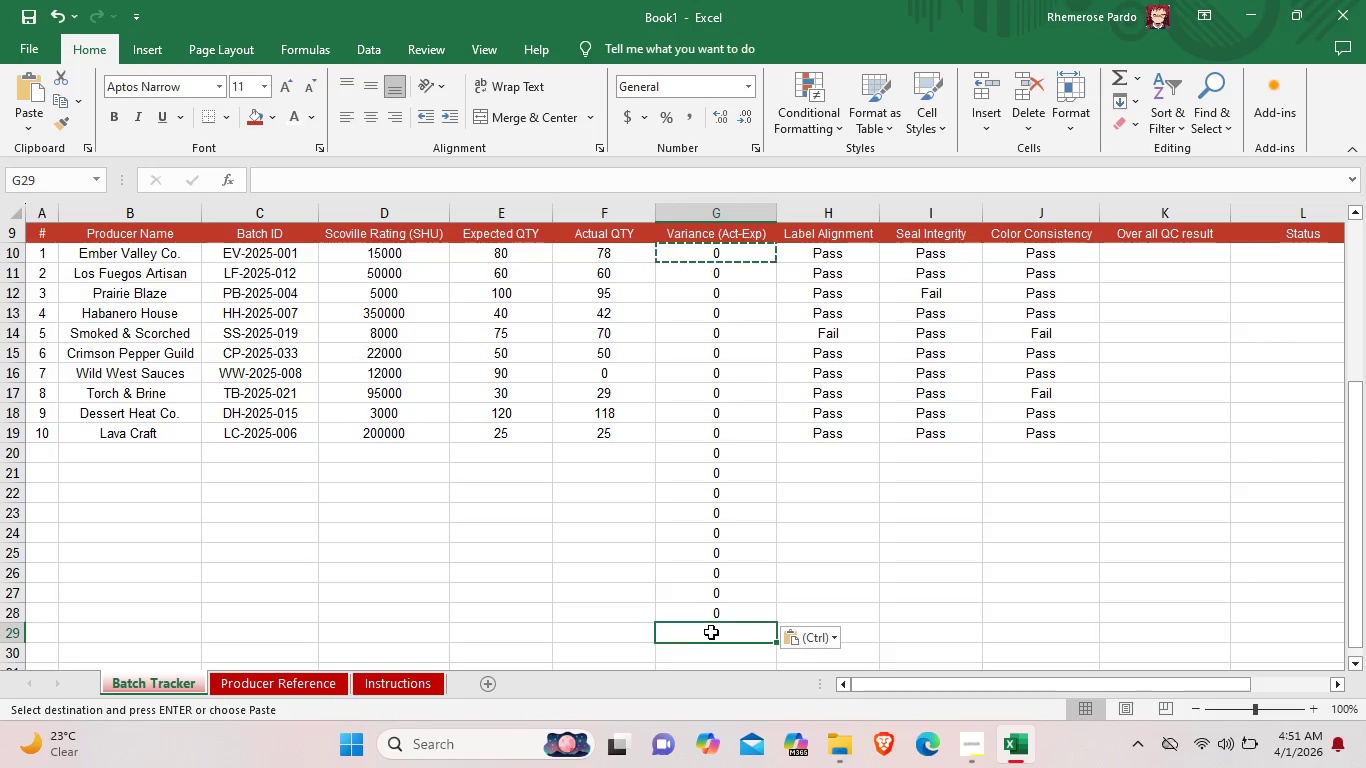 
key(Control+ControlLeft)
 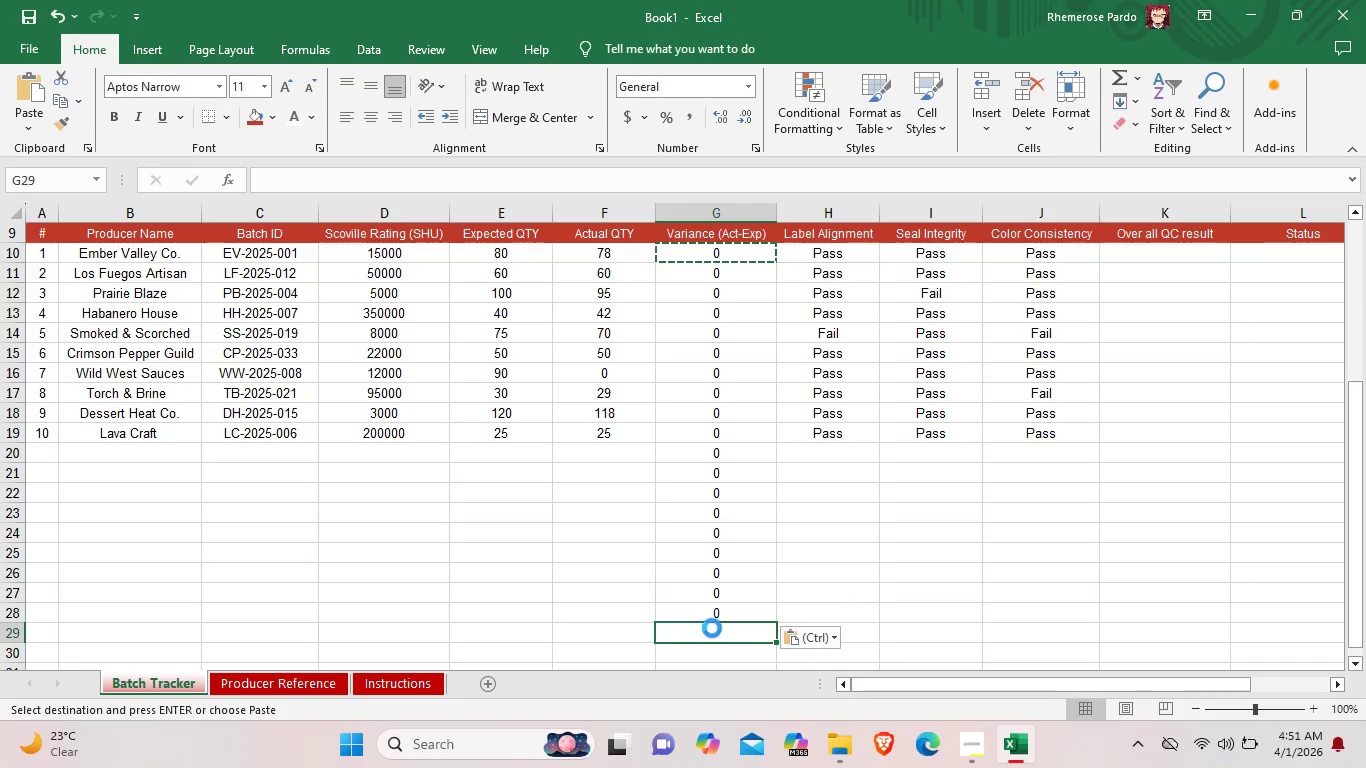 
key(Control+V)
 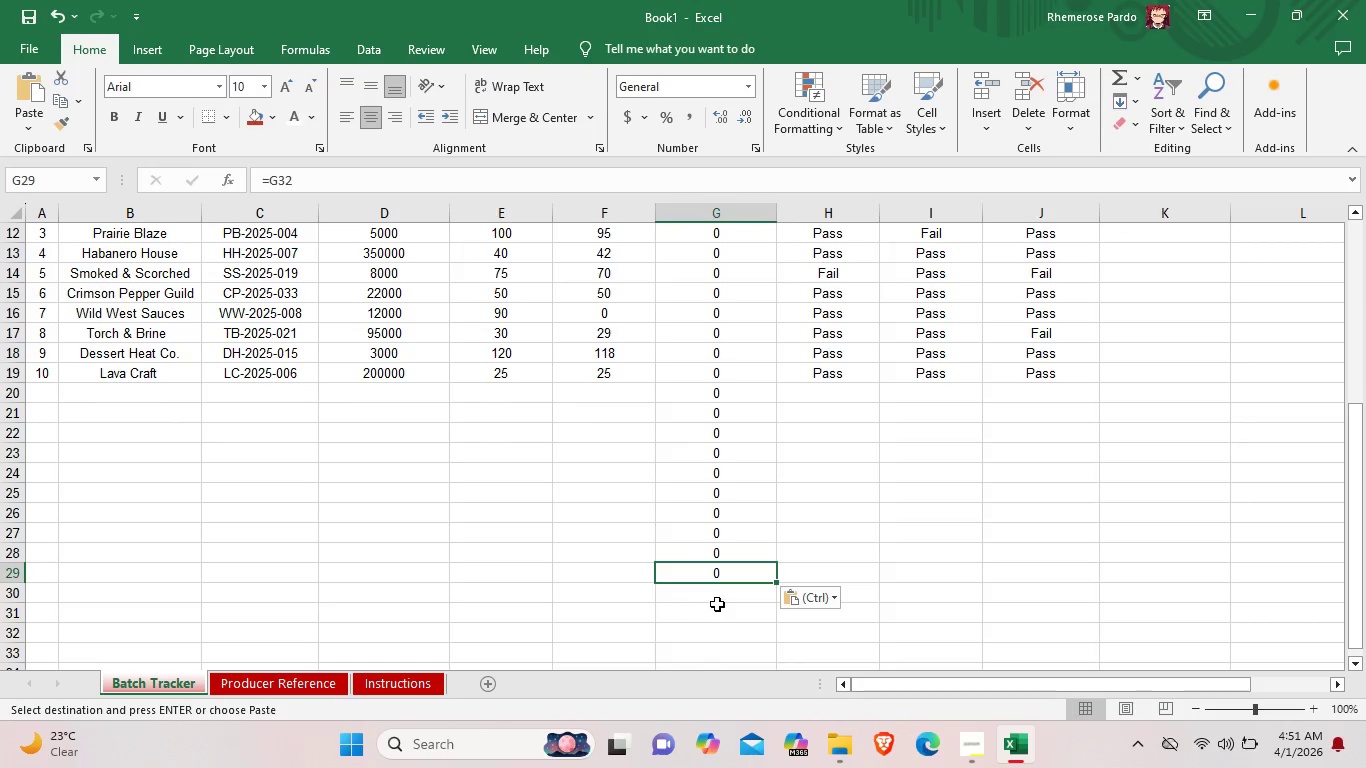 
scroll: coordinate [707, 633], scroll_direction: down, amount: 1.0
 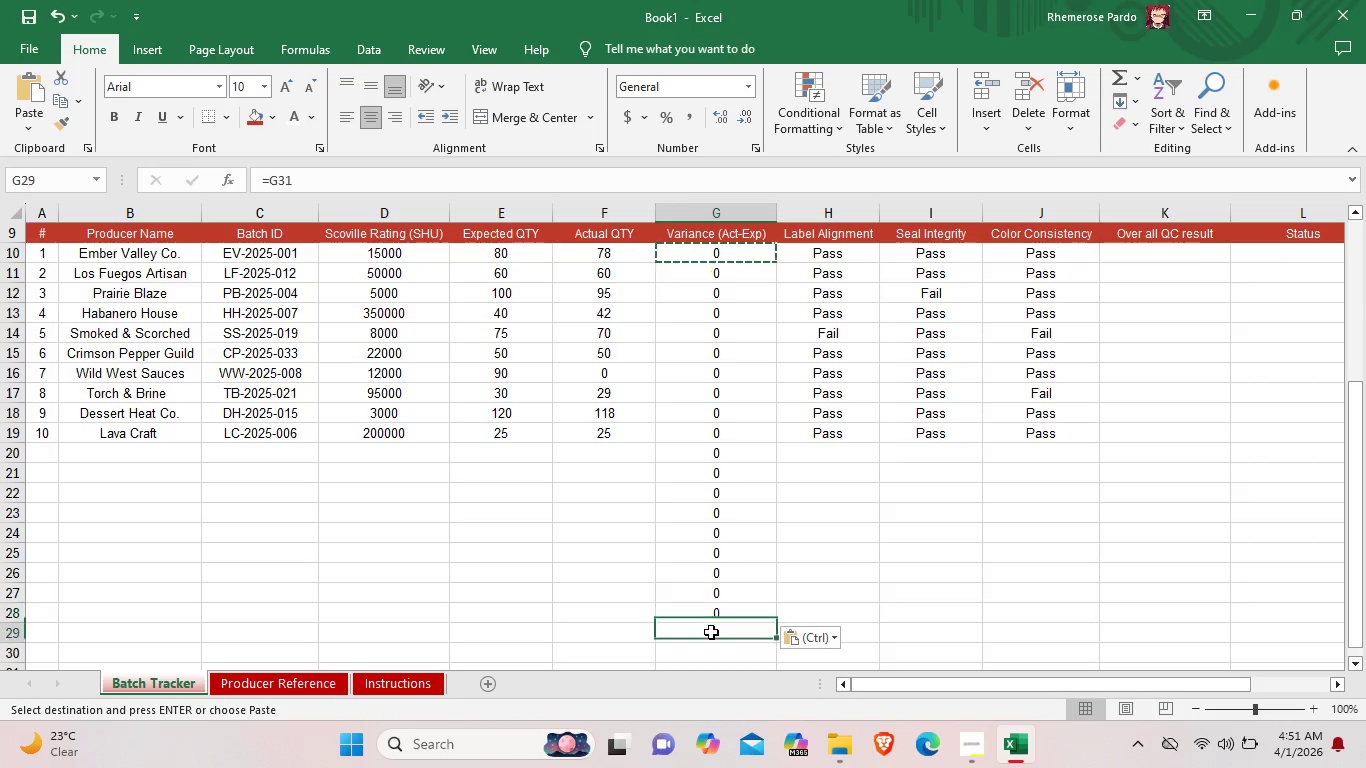 
left_click([718, 602])
 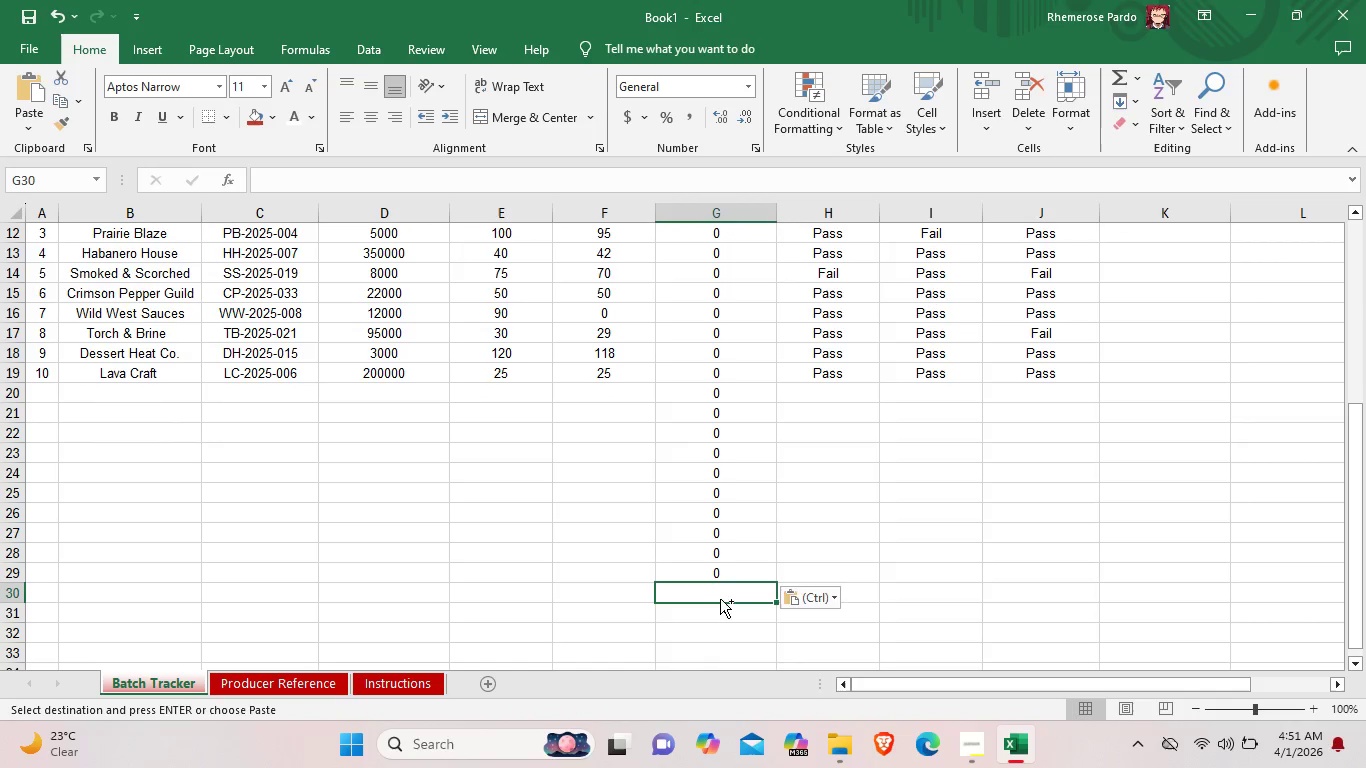 
key(Control+ControlLeft)
 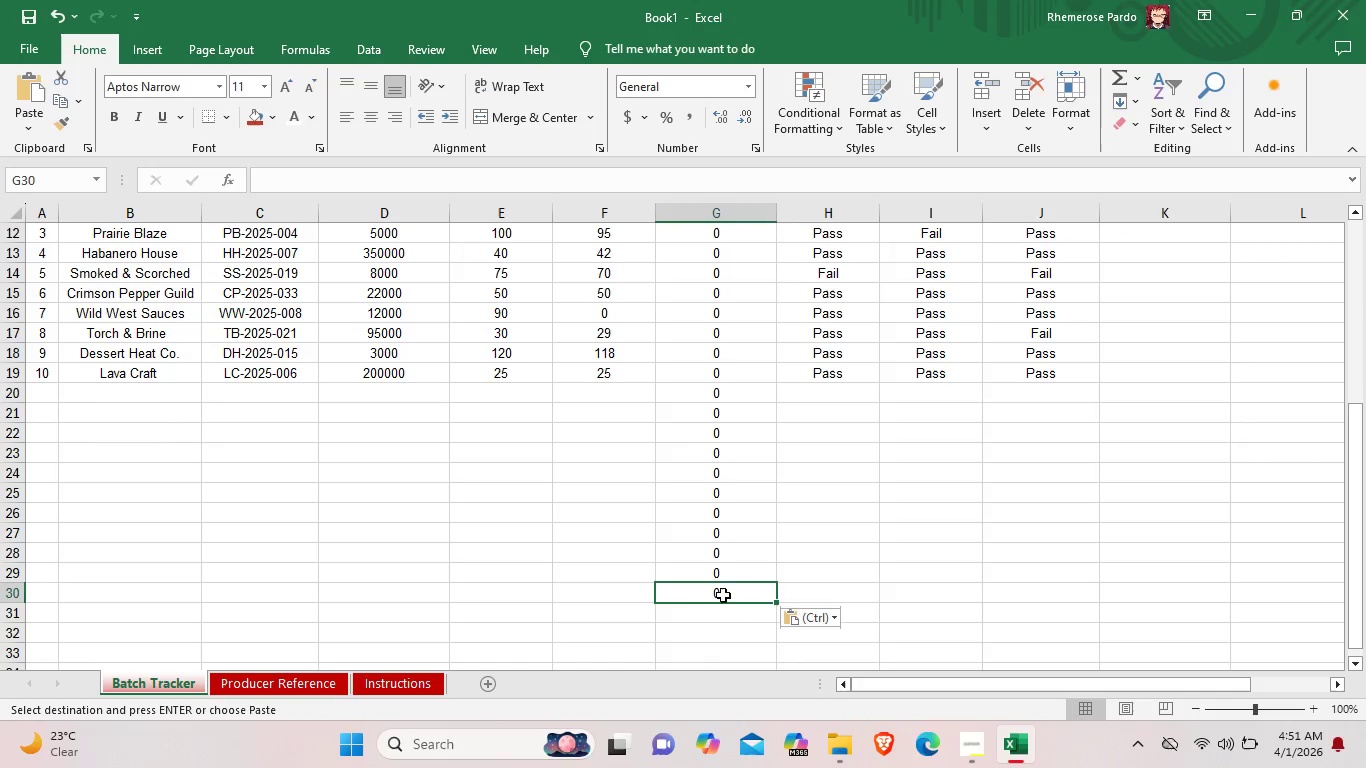 
key(Control+V)
 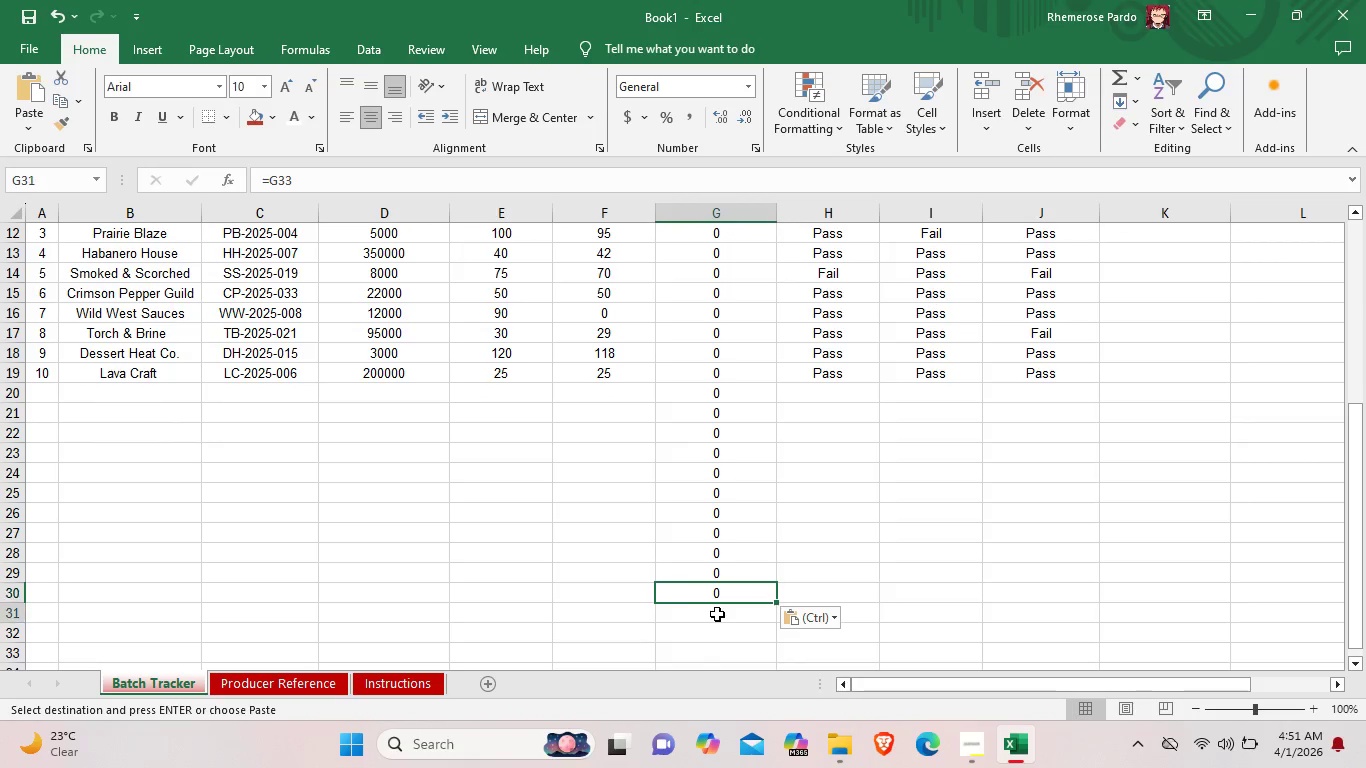 
left_click([717, 614])
 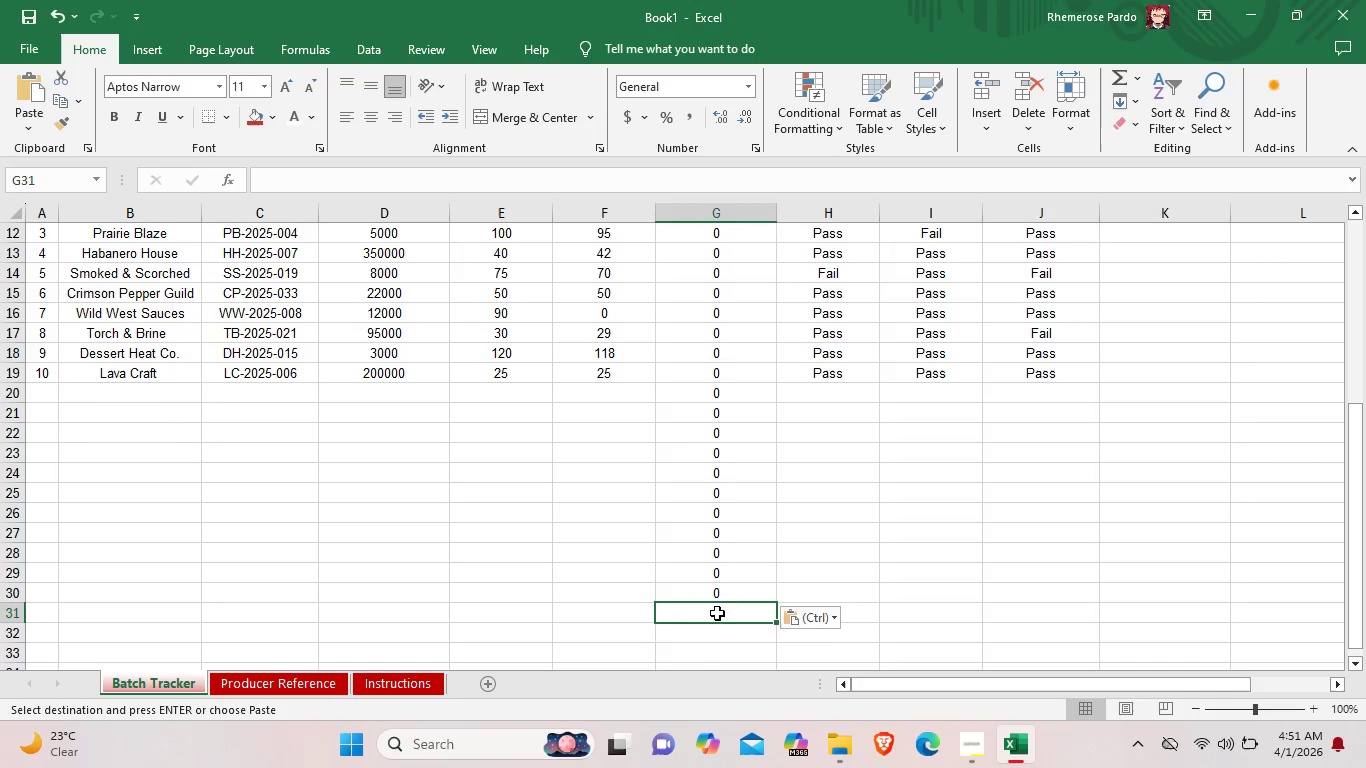 
key(Control+ControlLeft)
 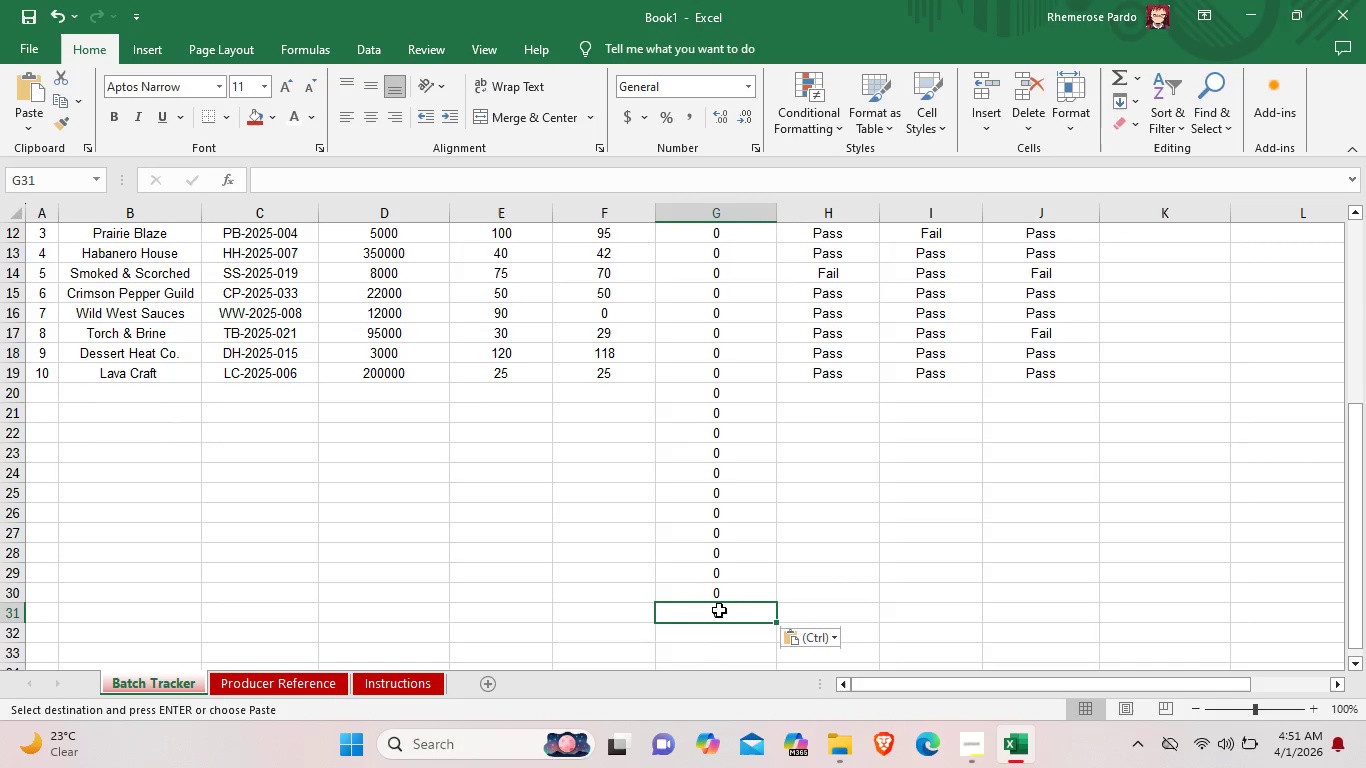 
key(Control+V)
 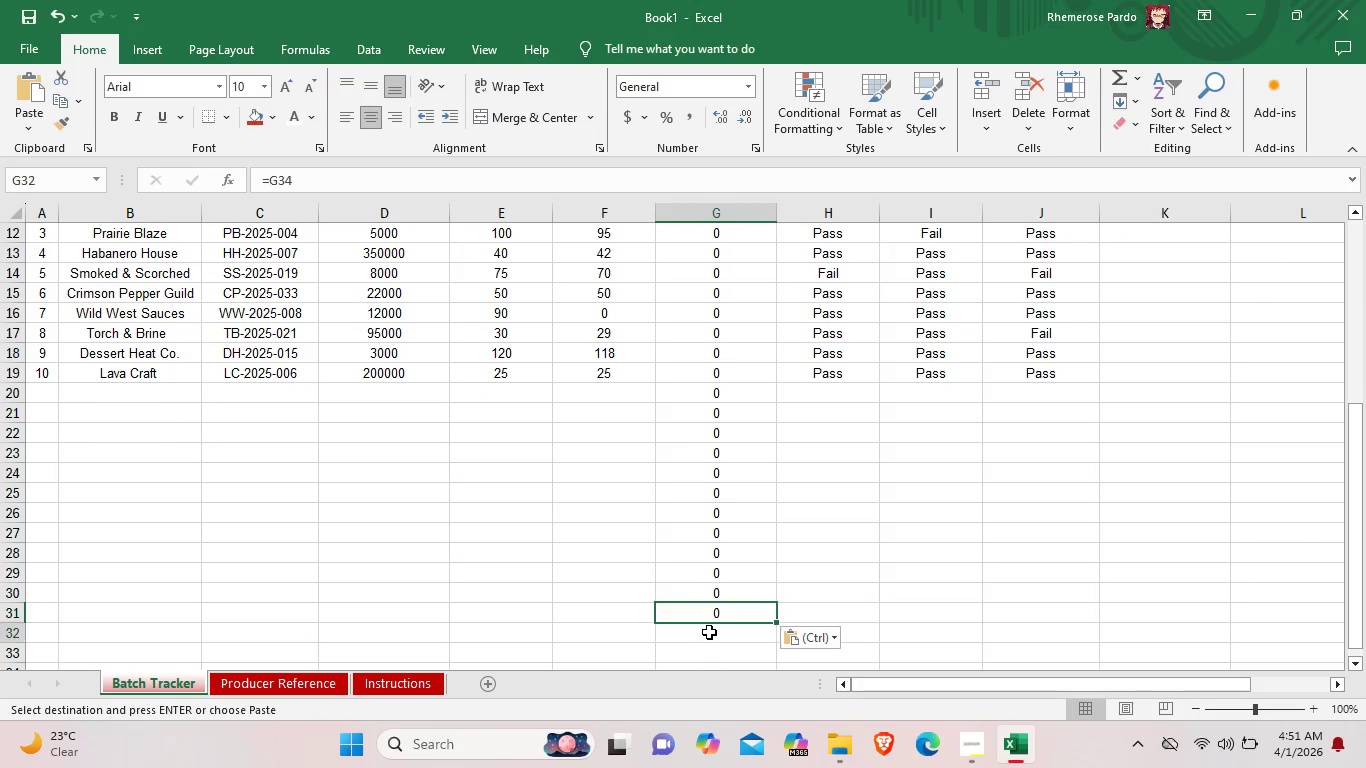 
left_click([709, 632])
 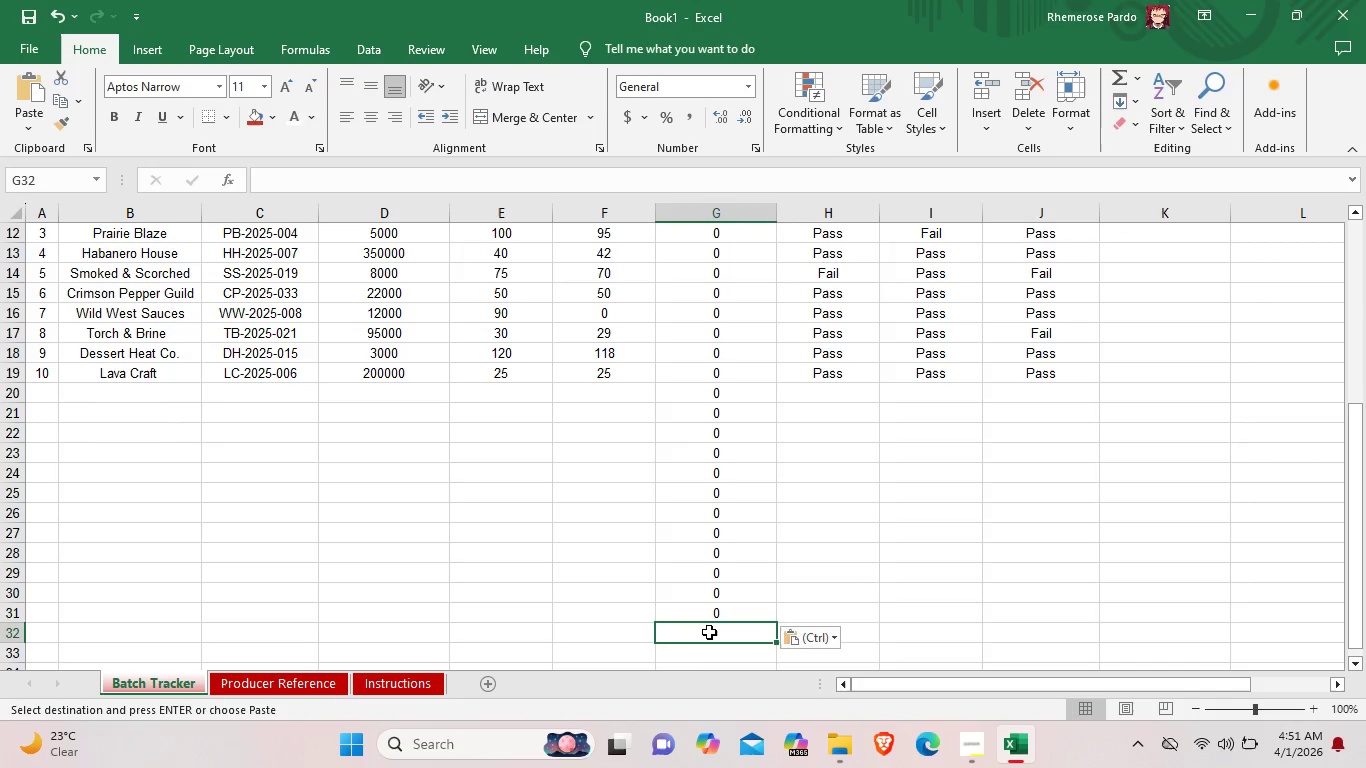 
key(Control+ControlLeft)
 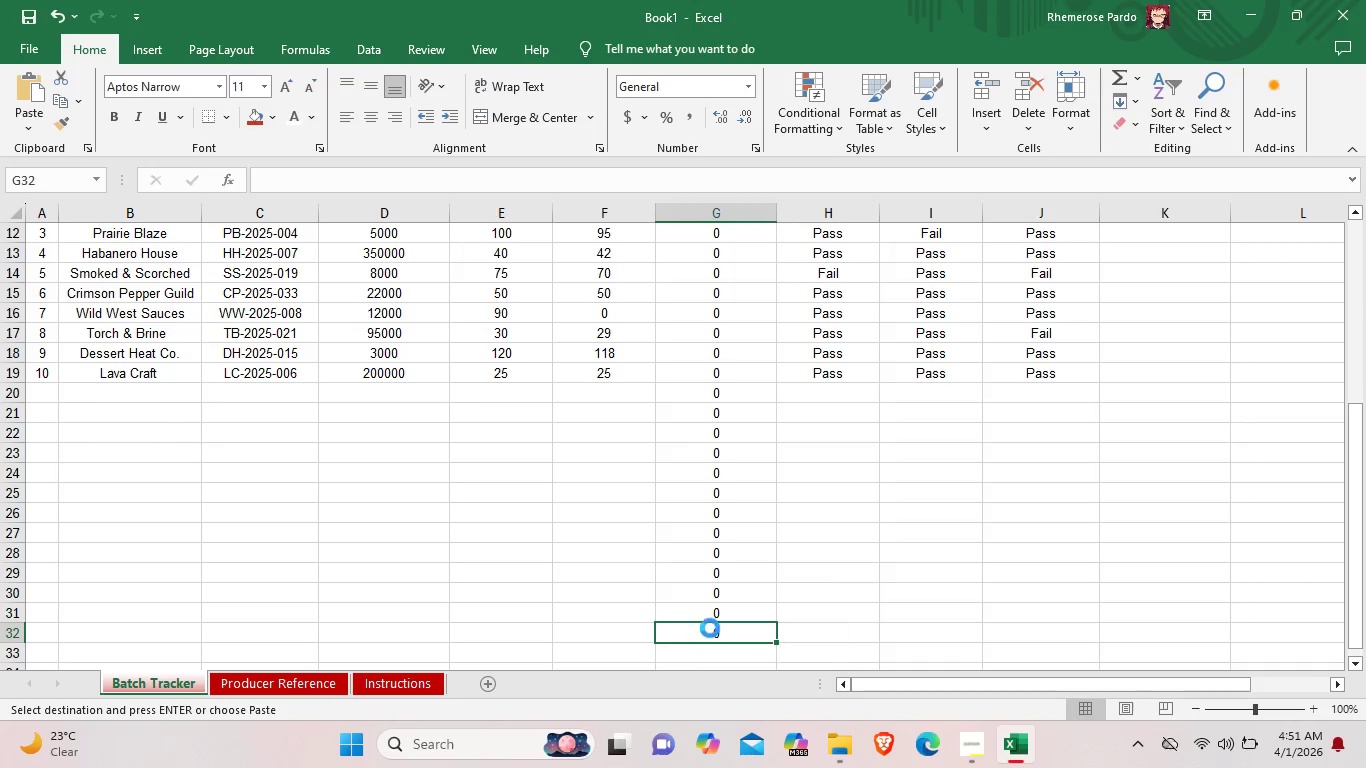 
key(Control+V)
 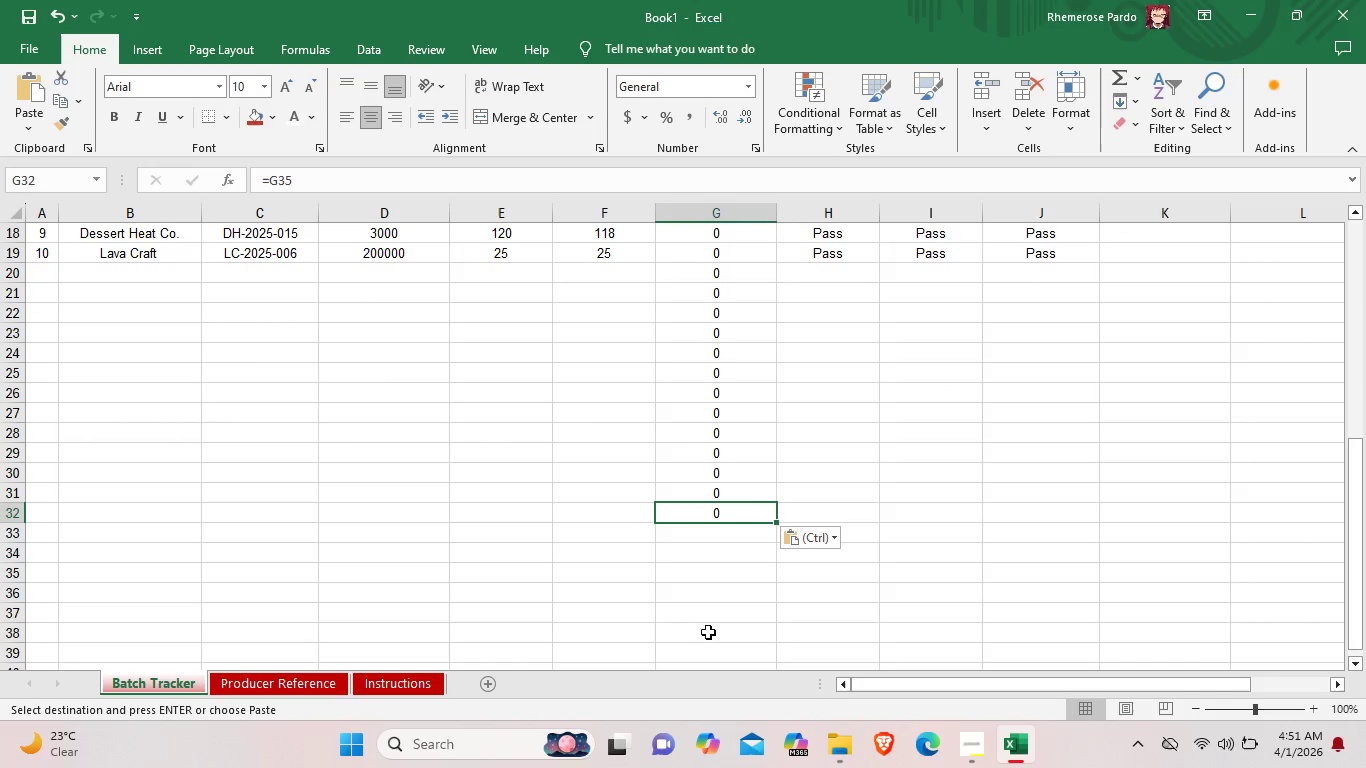 
scroll: coordinate [709, 632], scroll_direction: down, amount: 2.0
 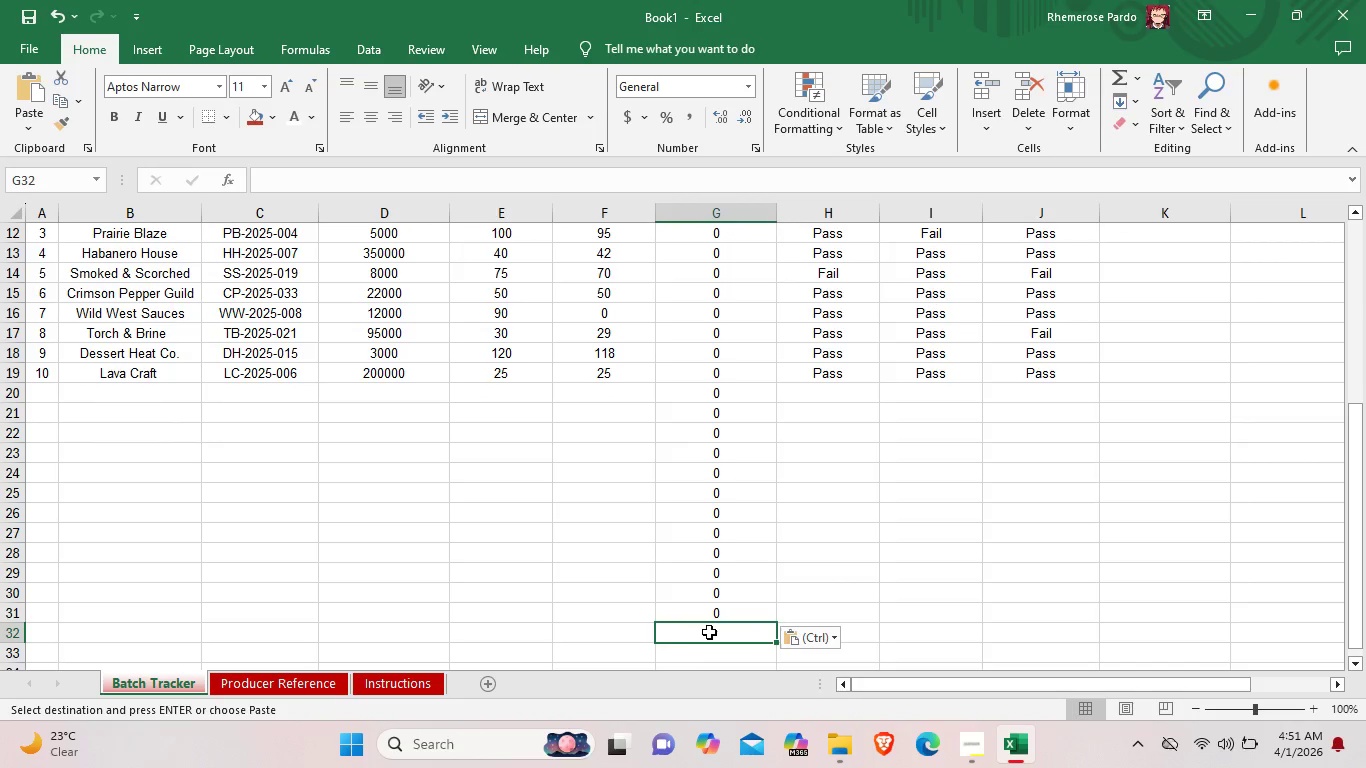 
left_click([740, 541])
 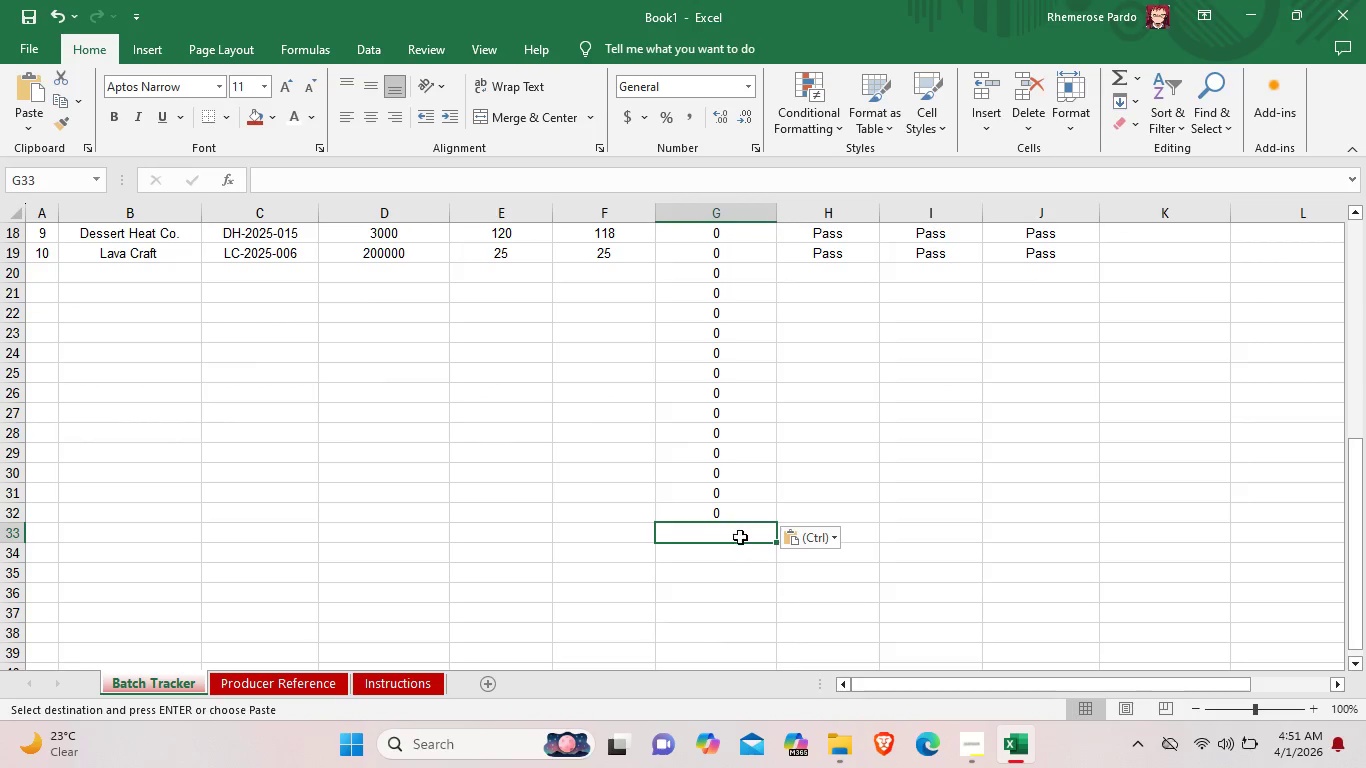 
key(Control+V)
 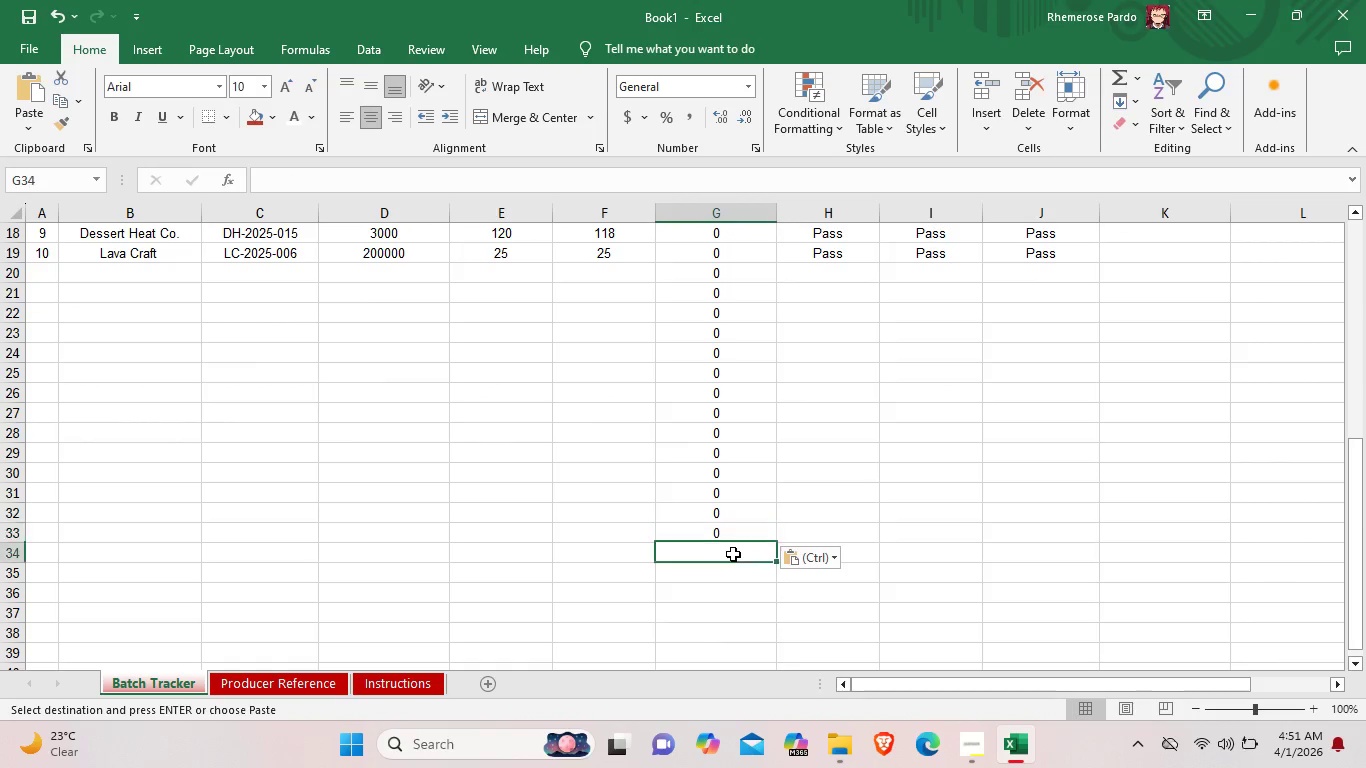 
left_click([733, 554])
 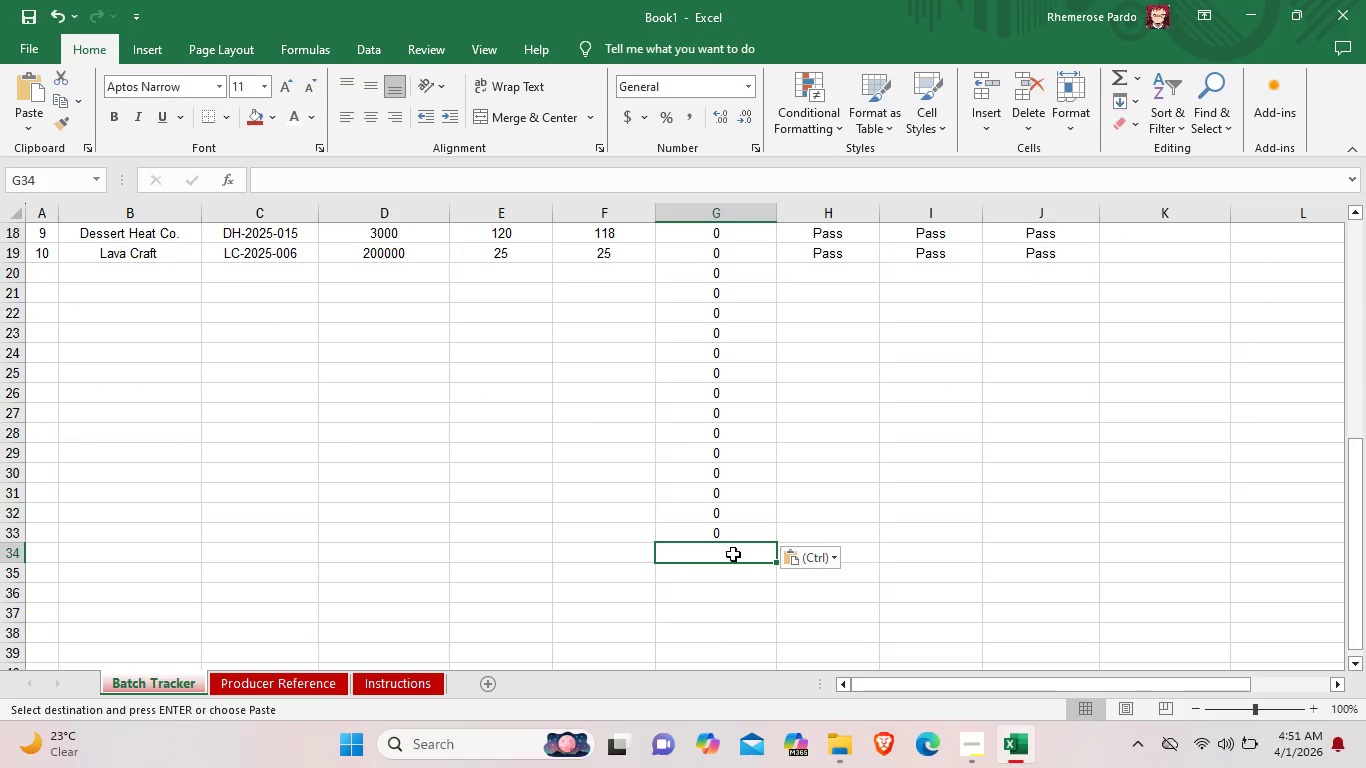 
key(Control+ControlLeft)
 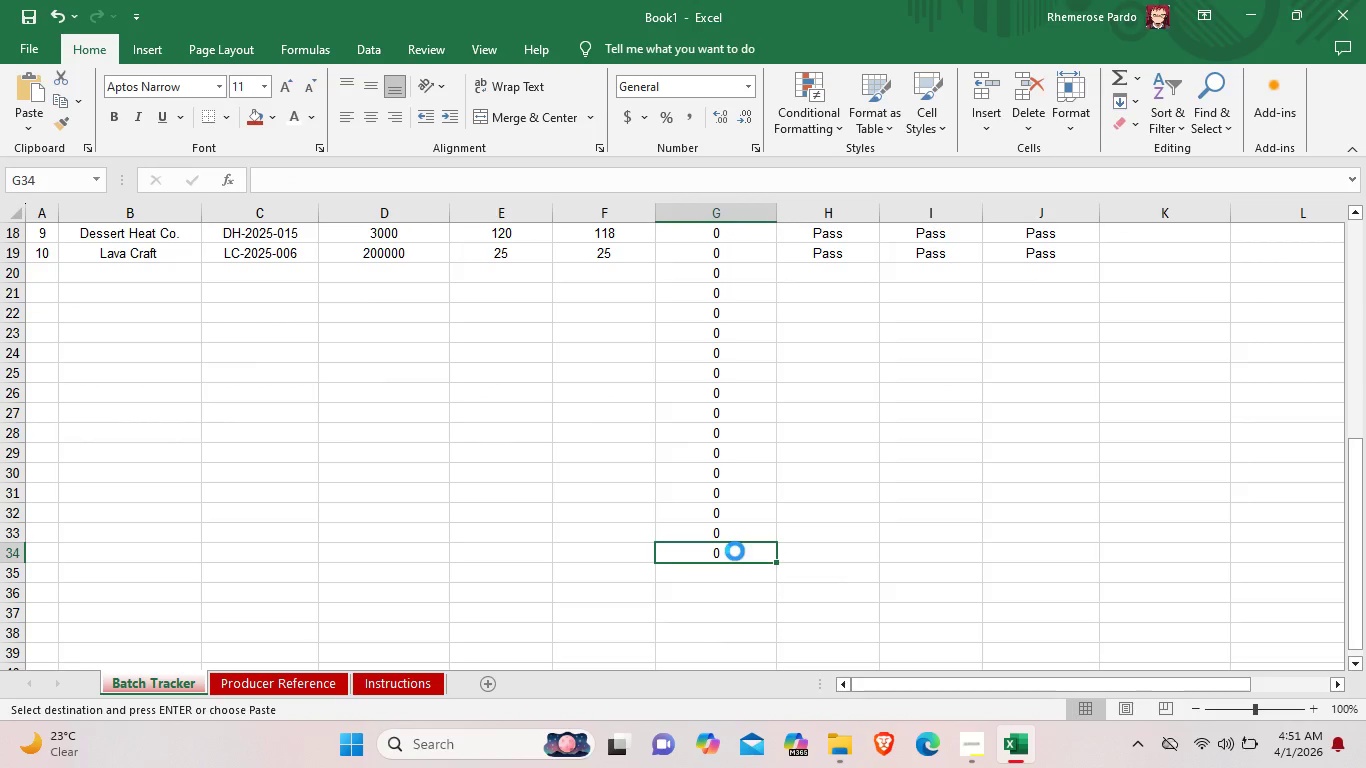 
key(Control+V)
 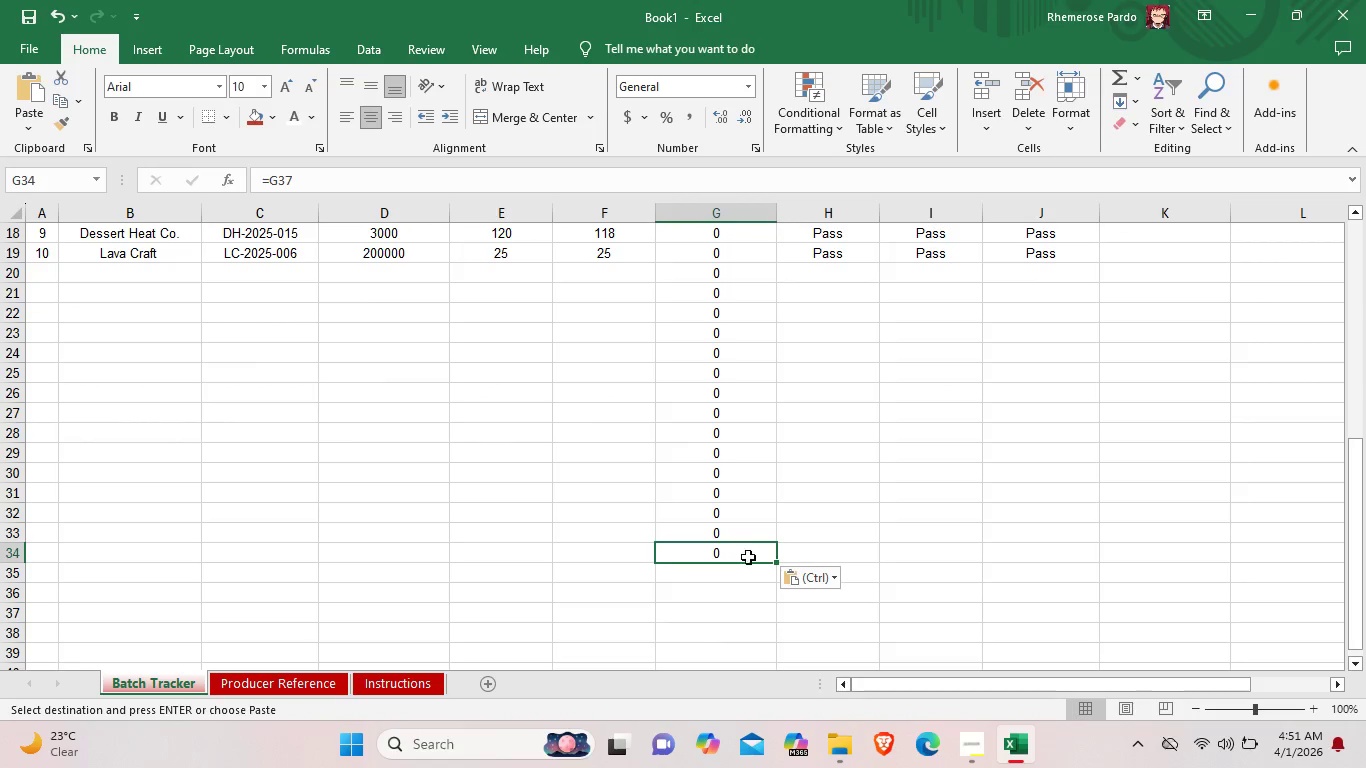 
left_click([839, 549])
 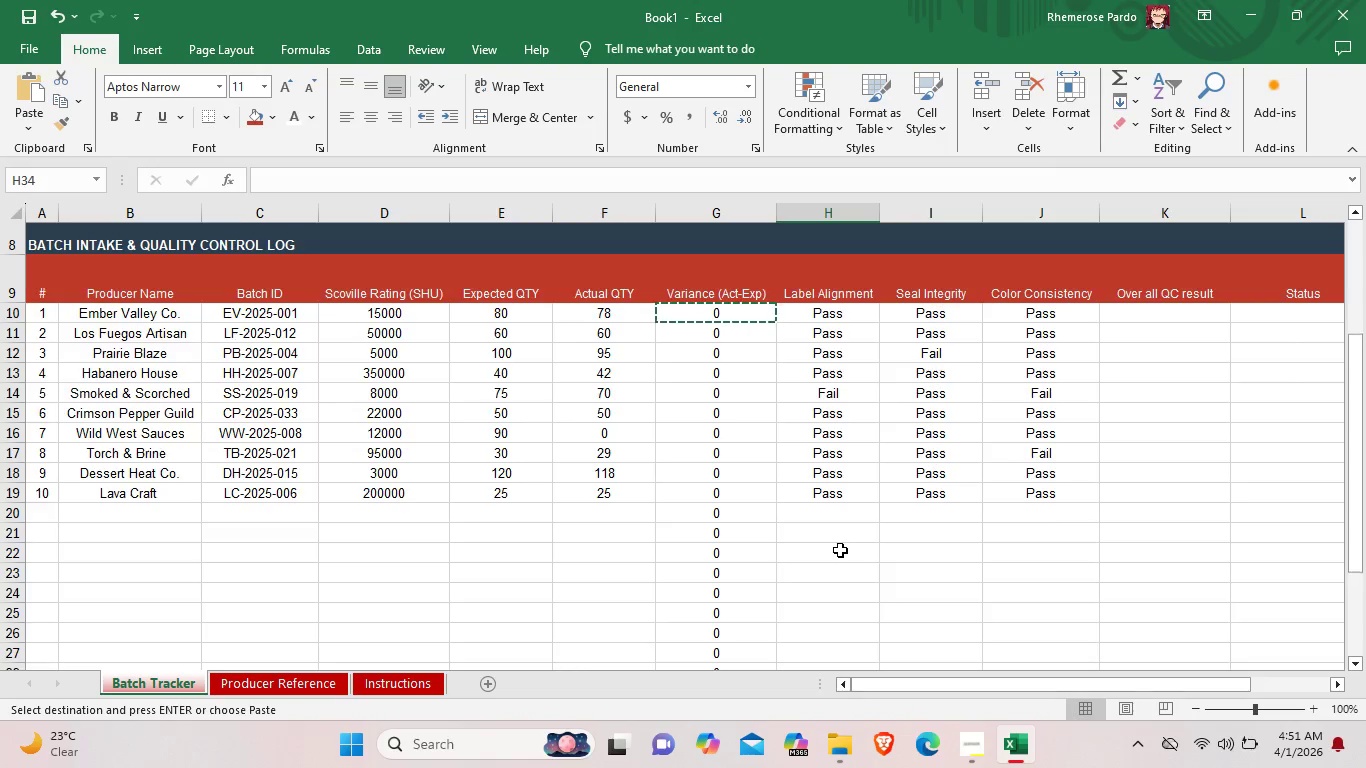 
scroll: coordinate [840, 550], scroll_direction: up, amount: 6.0
 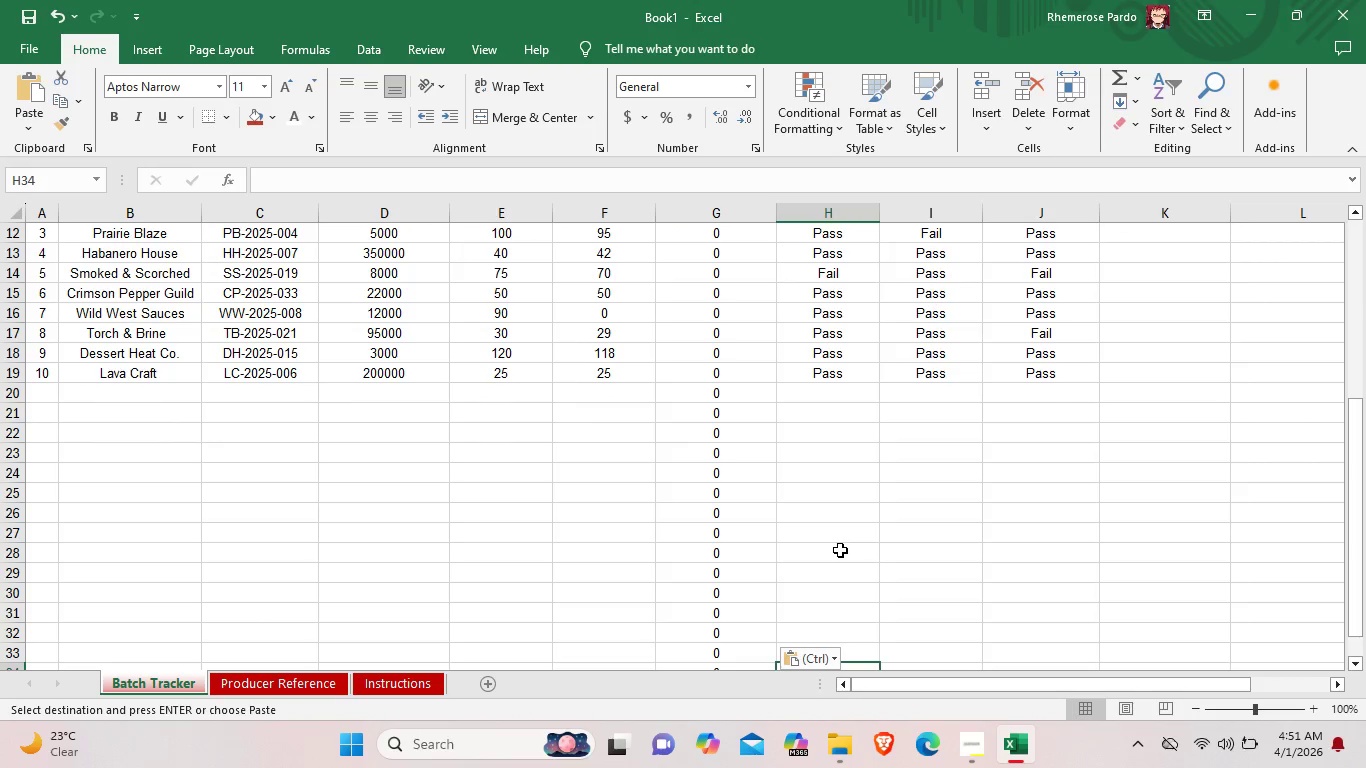 
left_click_drag(start_coordinate=[939, 681], to_coordinate=[1074, 681])
 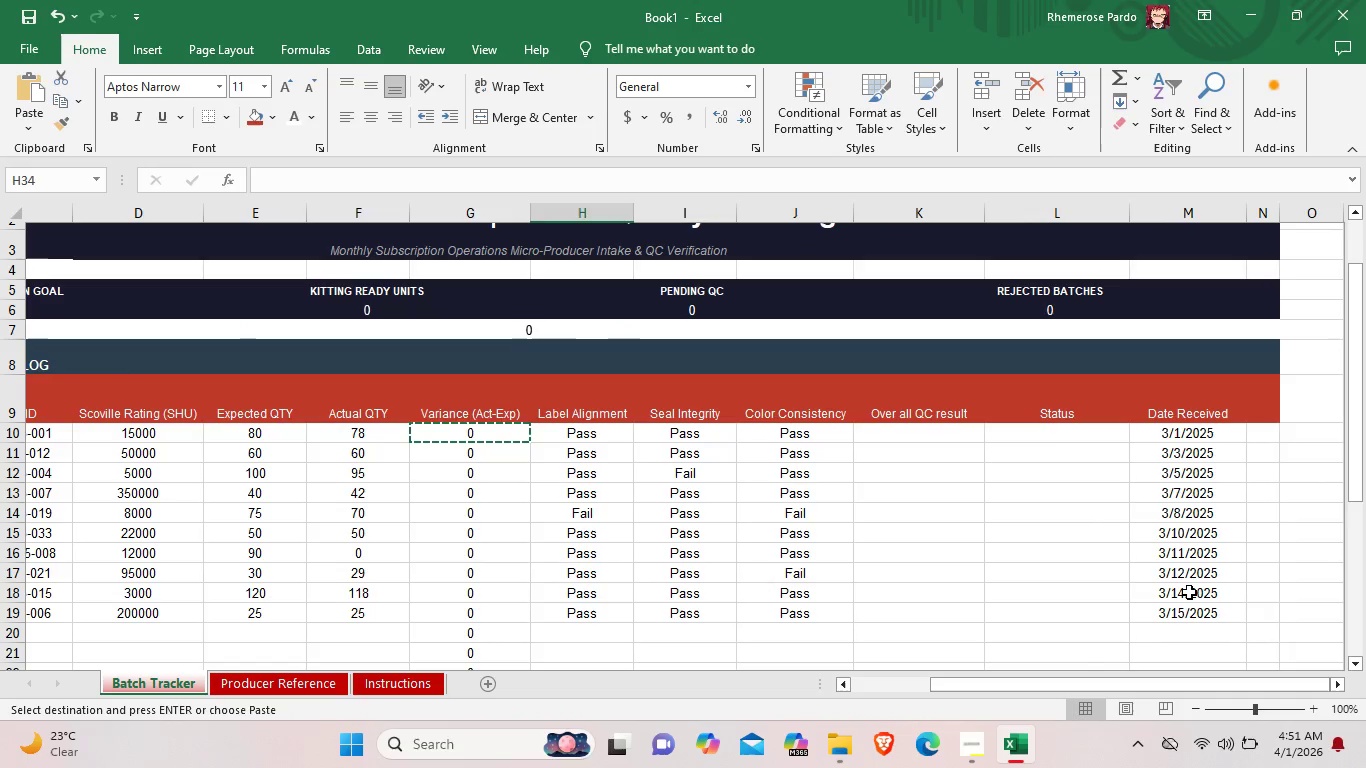 
wait(7.73)
 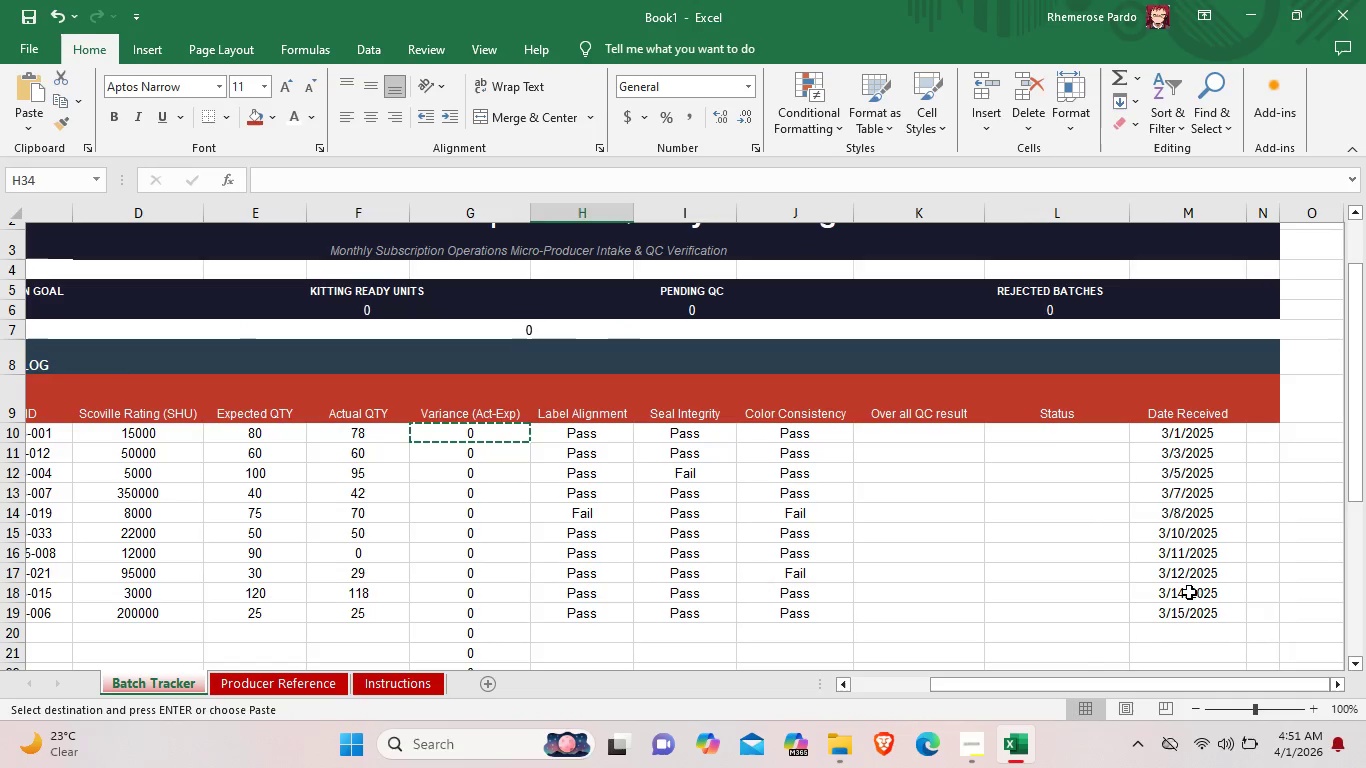 
double_click([883, 435])
 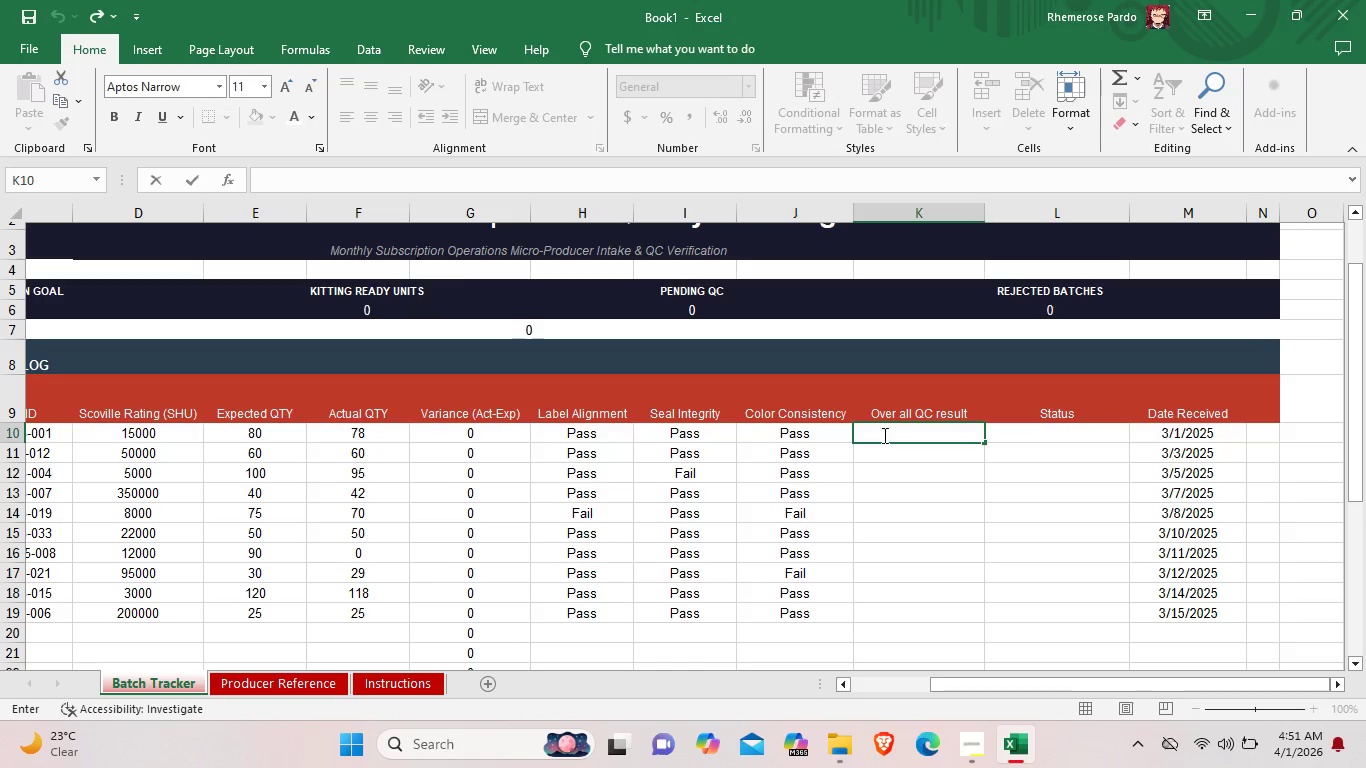 
key(Equal)
 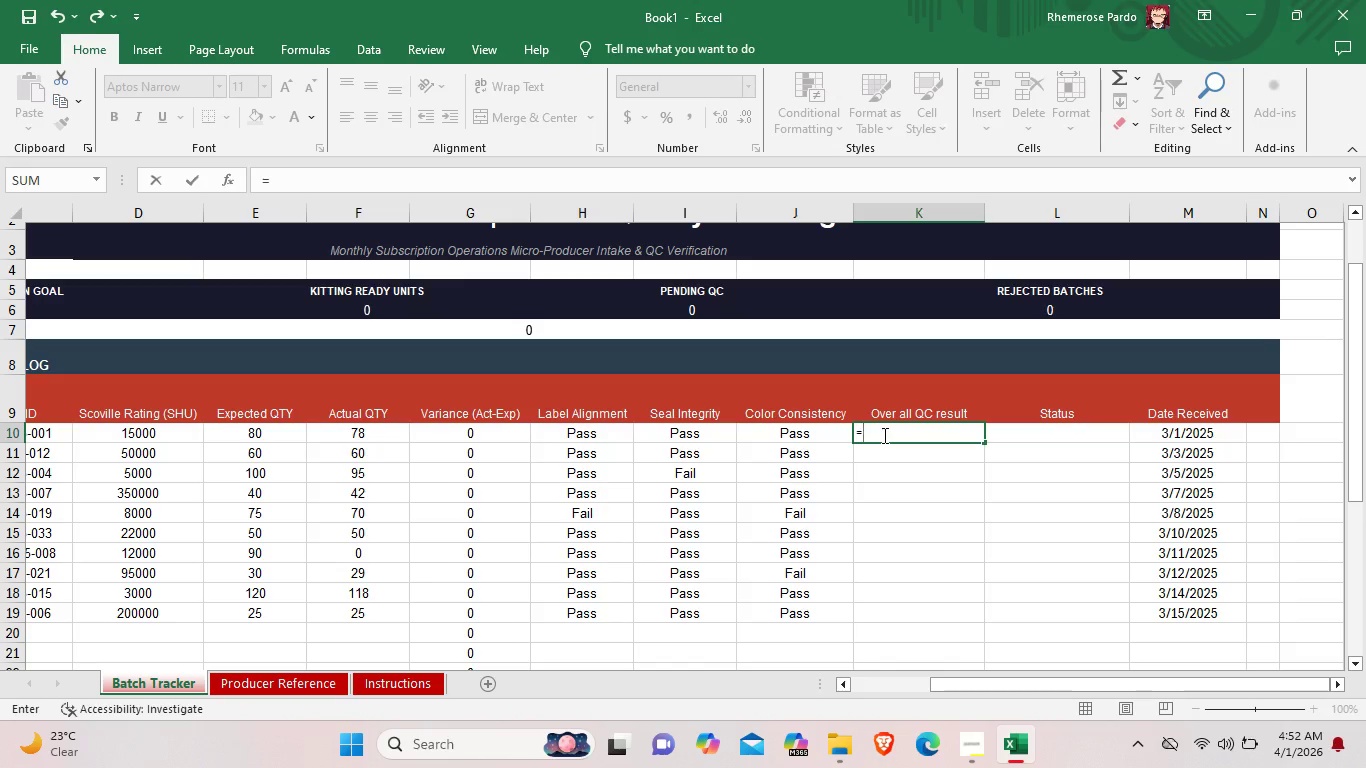 
key(Control+ControlLeft)
 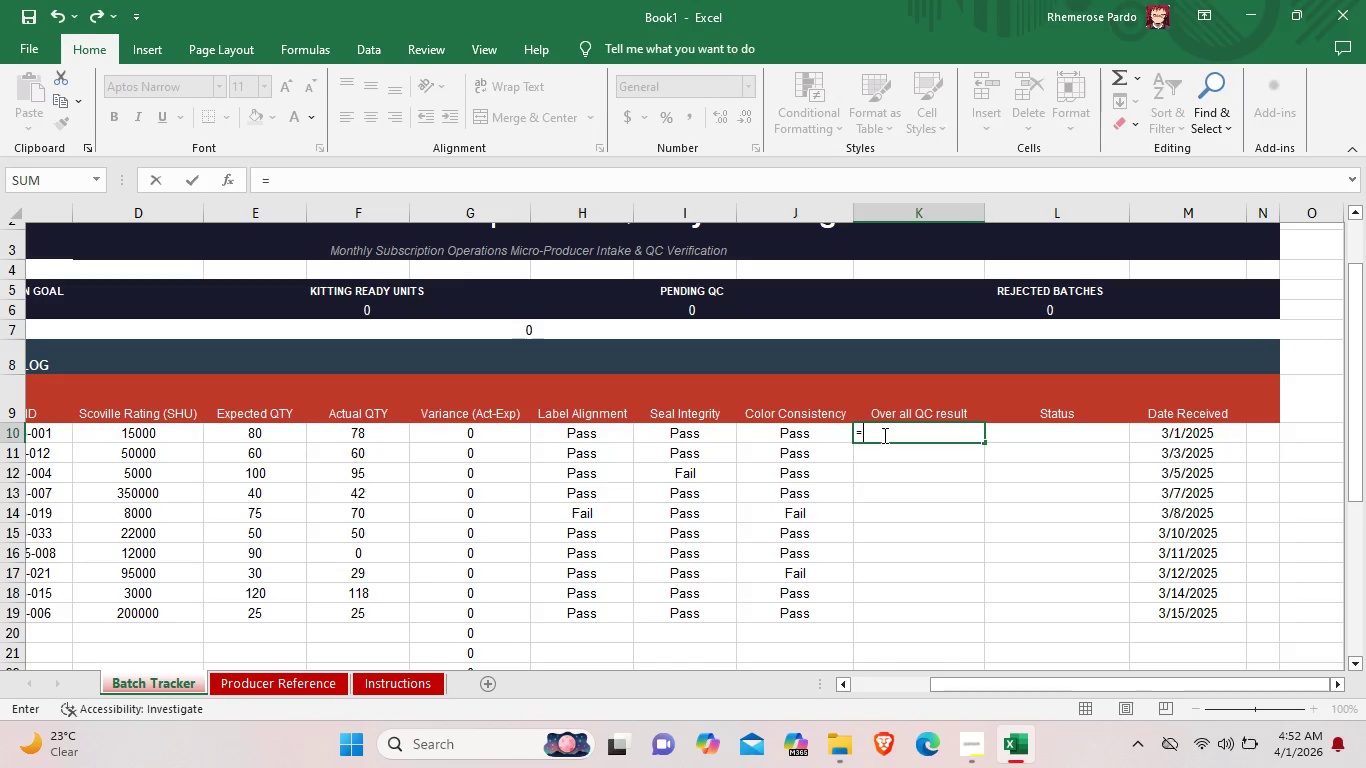 
key(Control+ControlLeft)
 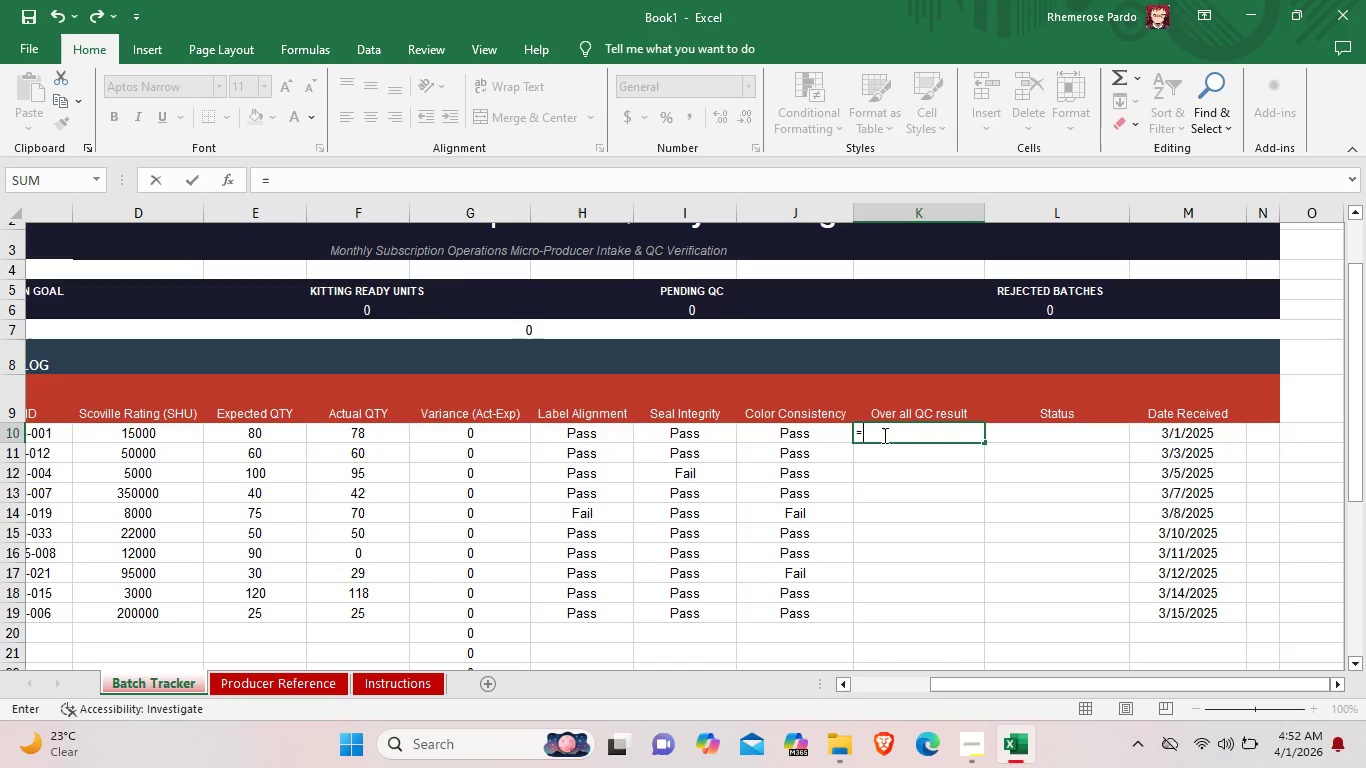 
type(IF (AND(H10=)
 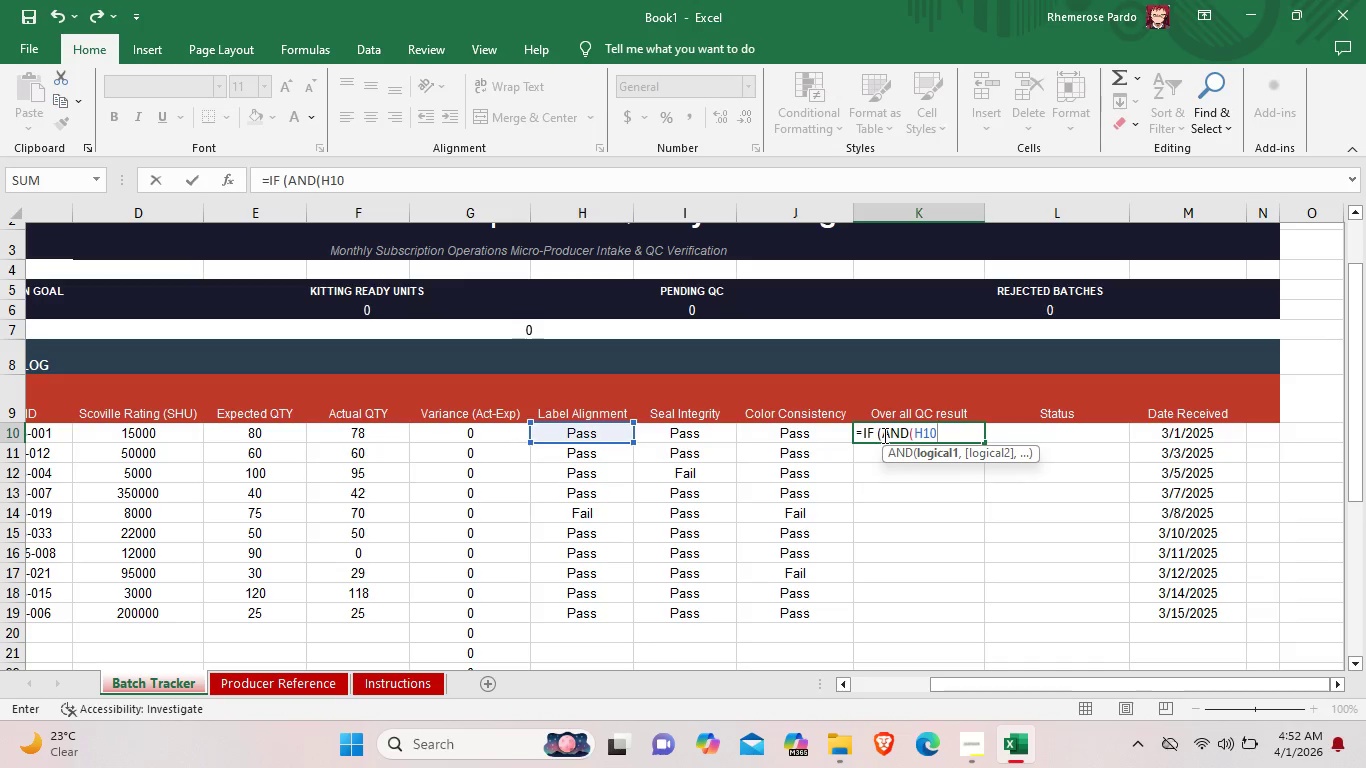 
type("pass)
 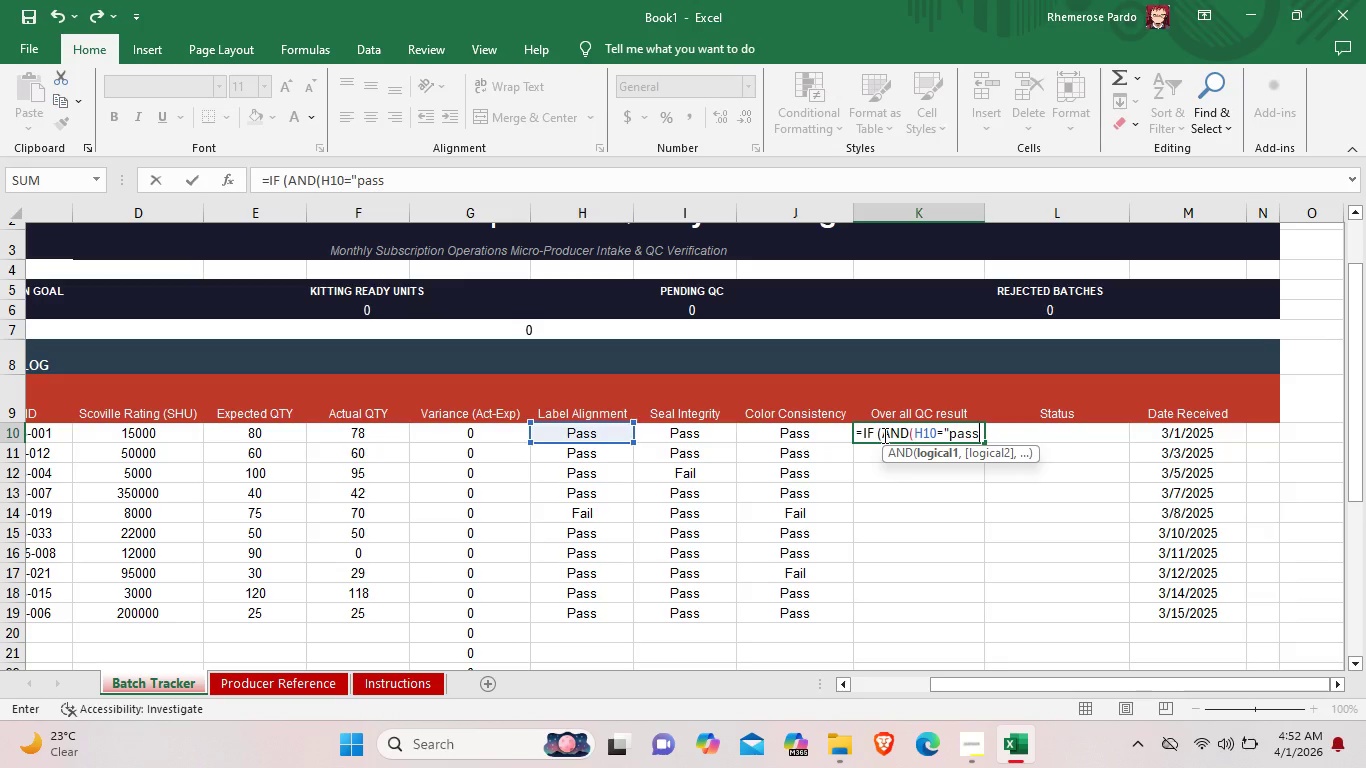 
wait(7.8)
 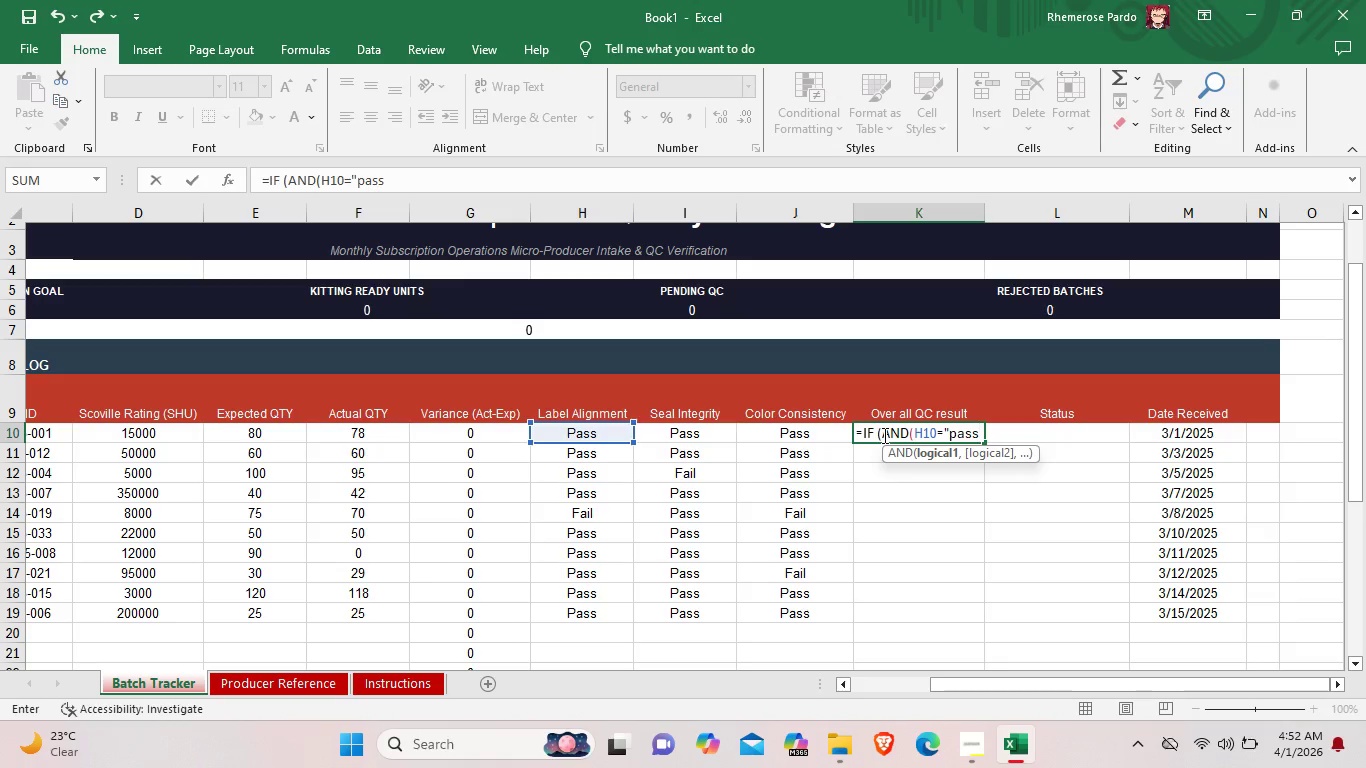 
type(",J10)
 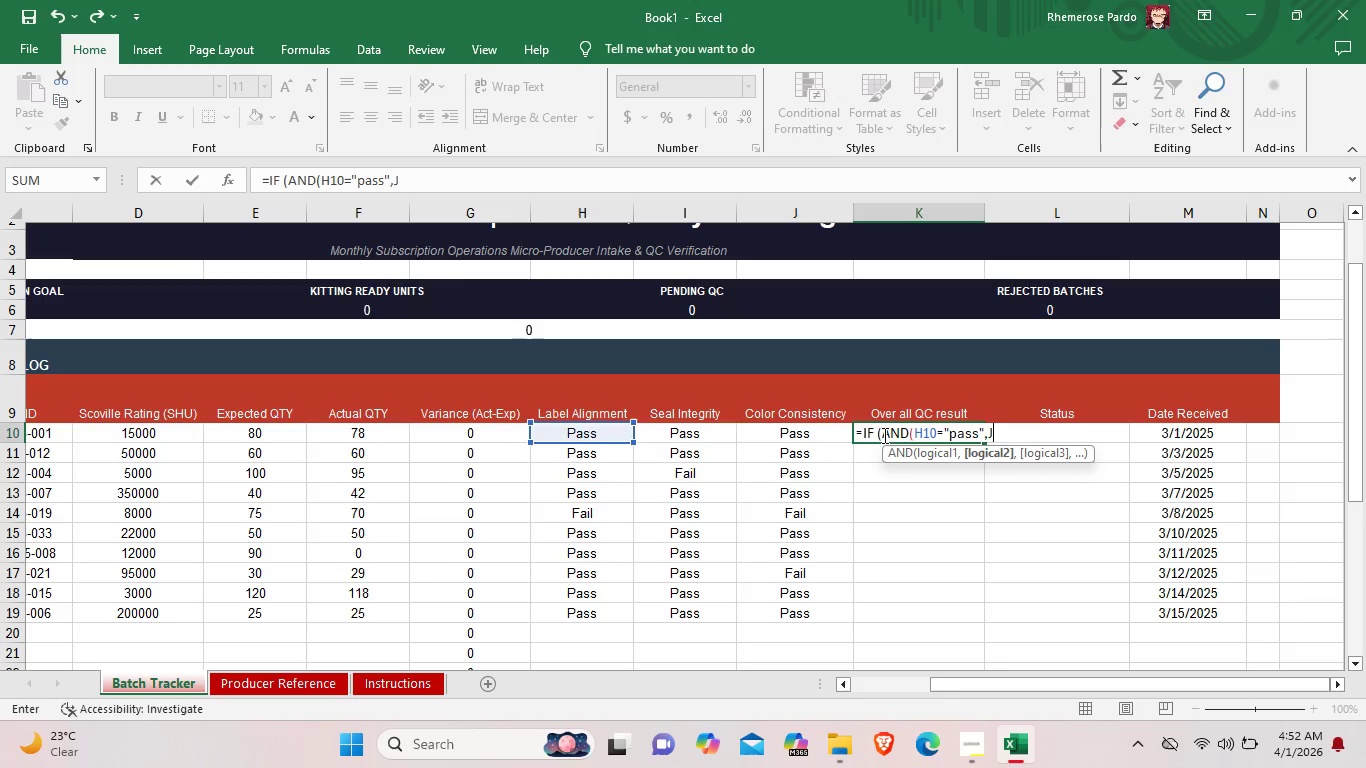 
wait(8.8)
 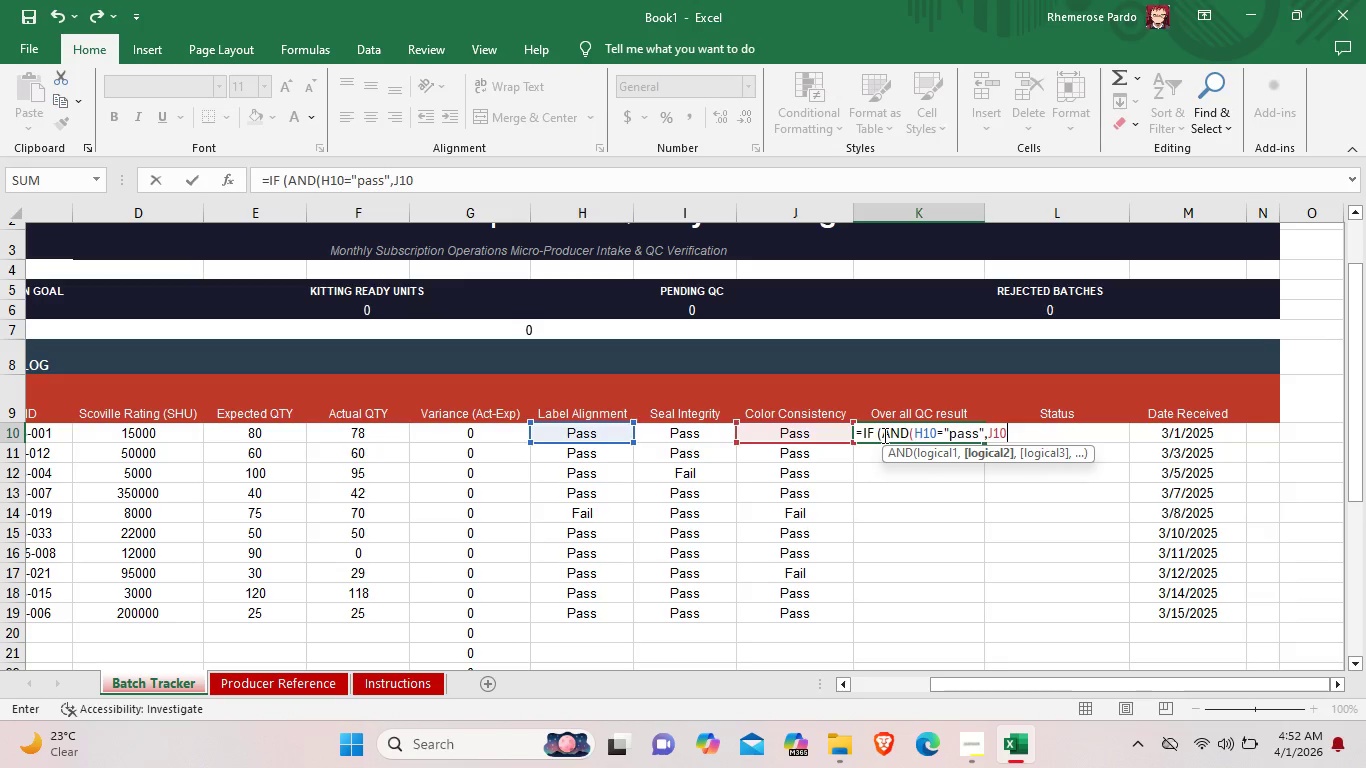 
left_click([985, 213])
 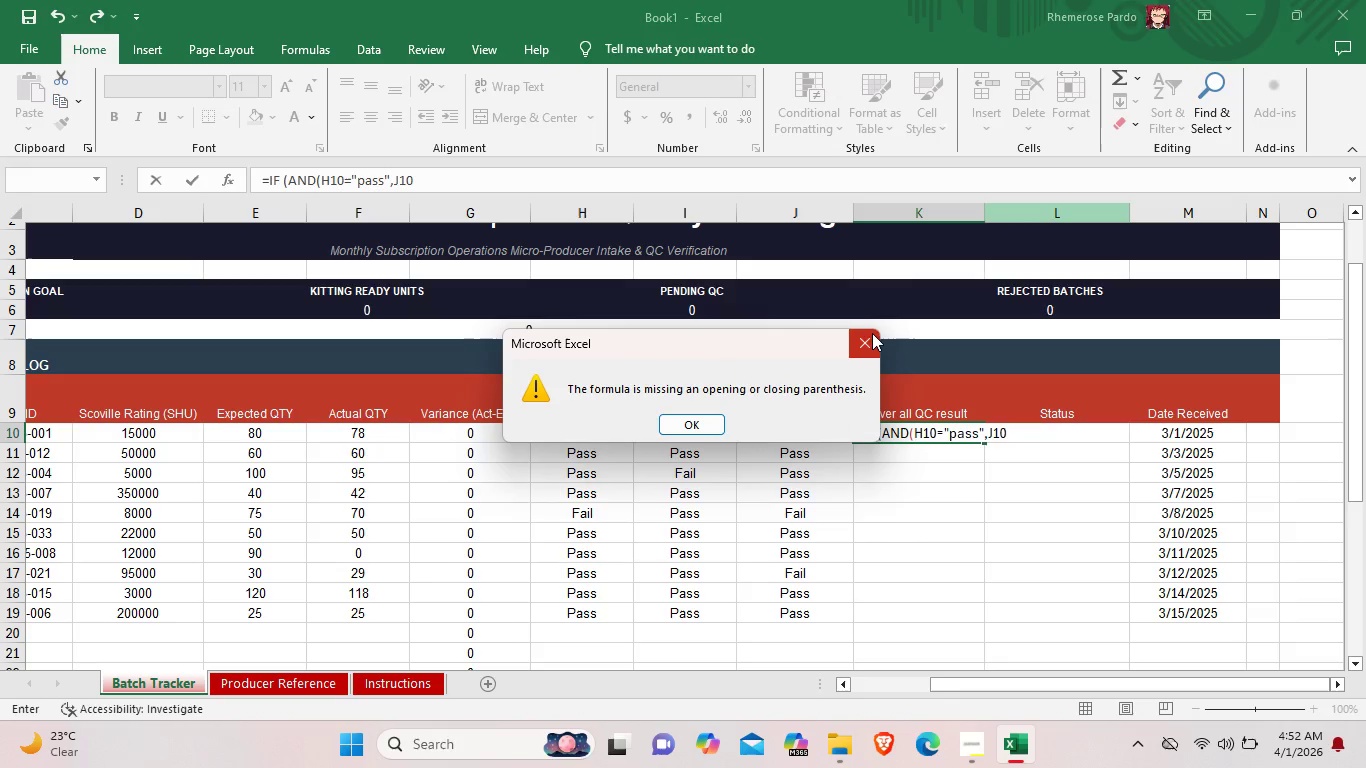 
left_click([869, 337])
 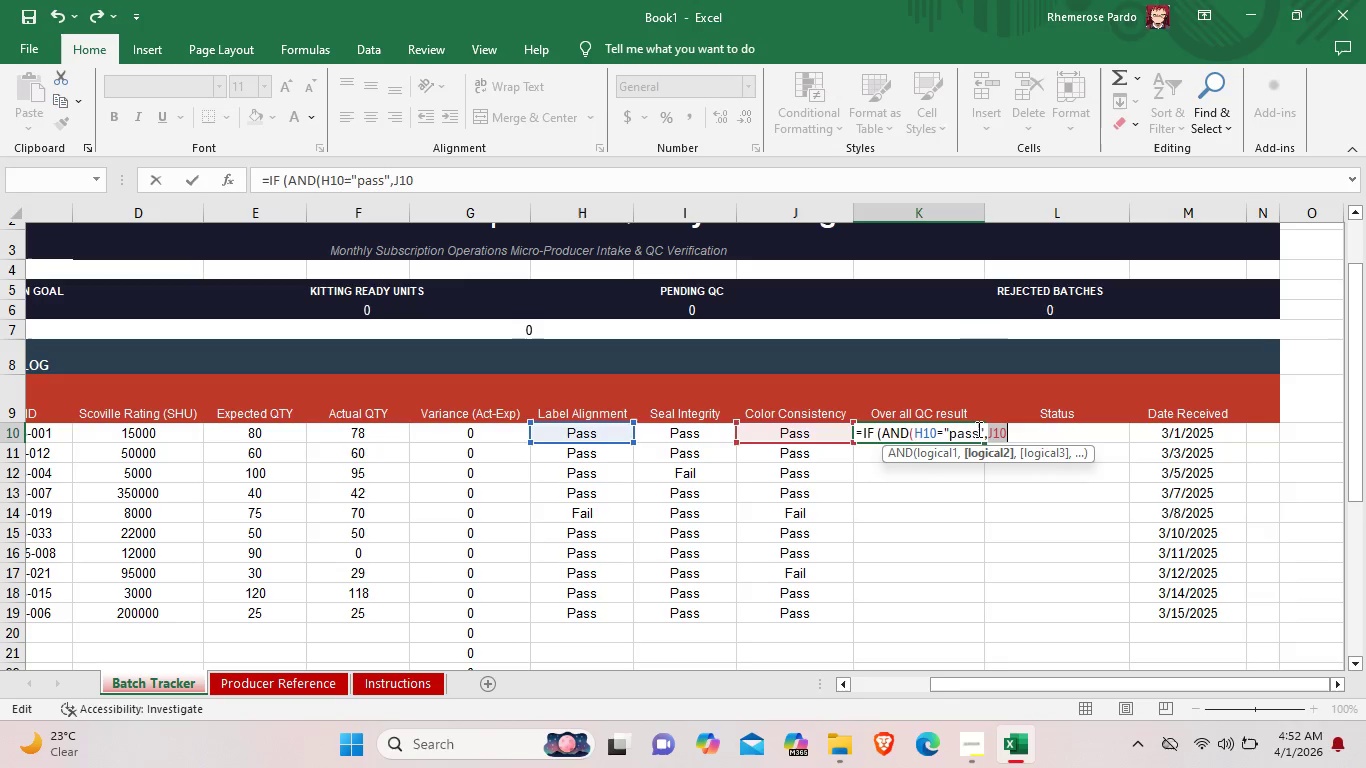 
left_click([1026, 434])
 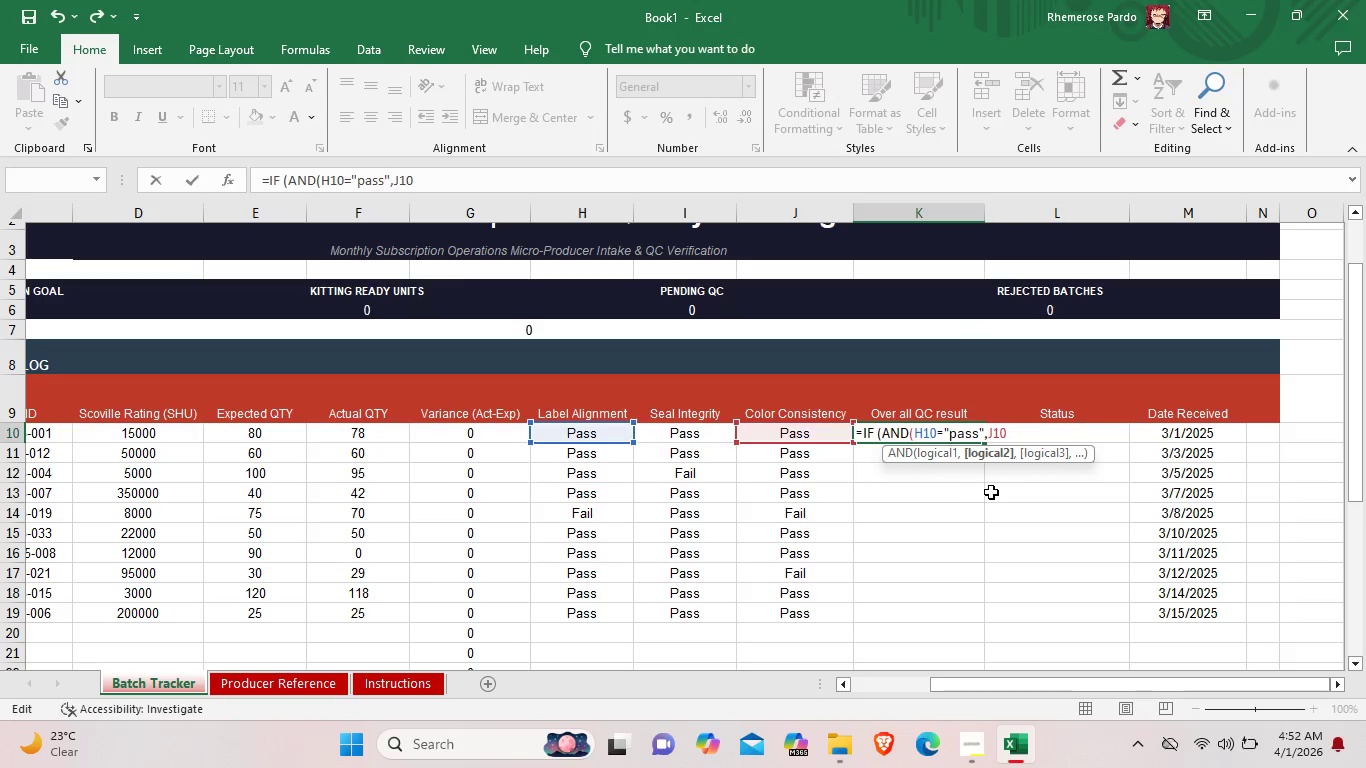 
left_click([985, 492])
 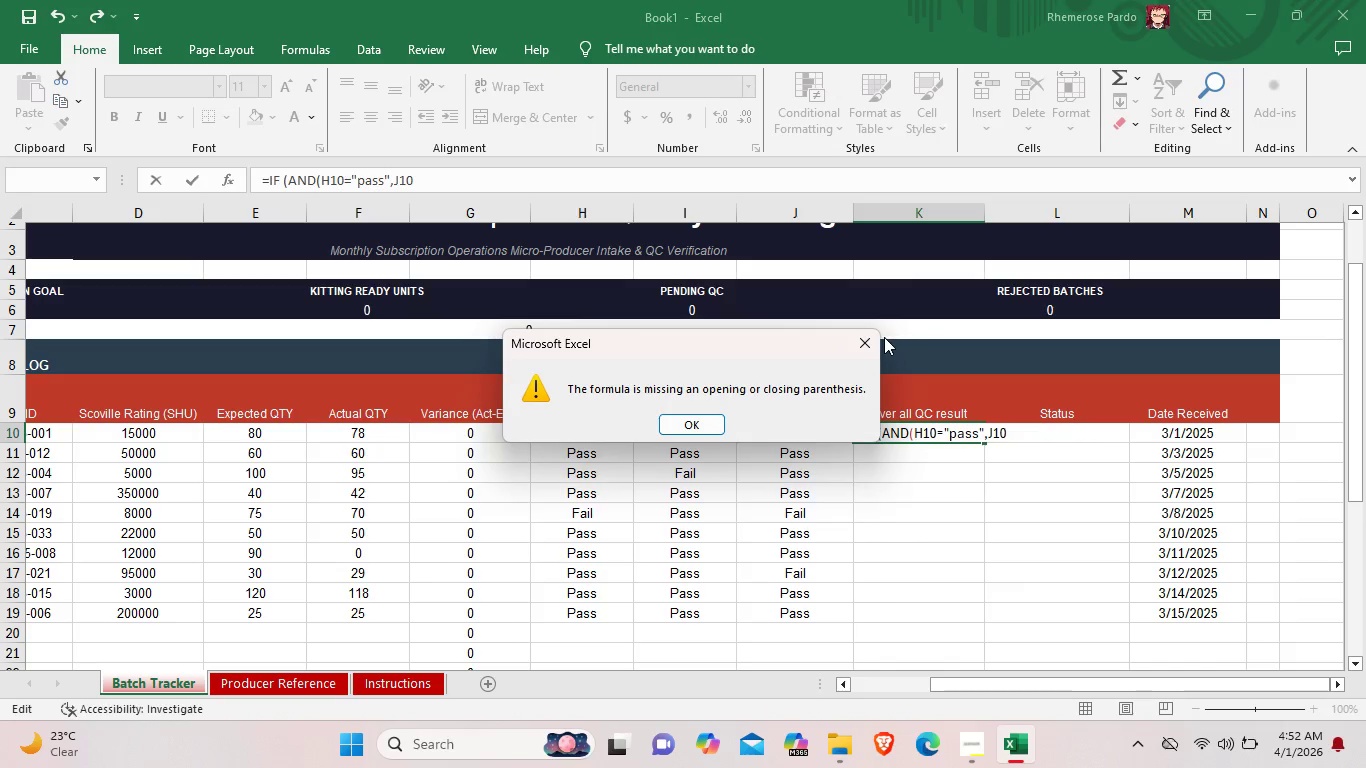 
left_click([870, 337])
 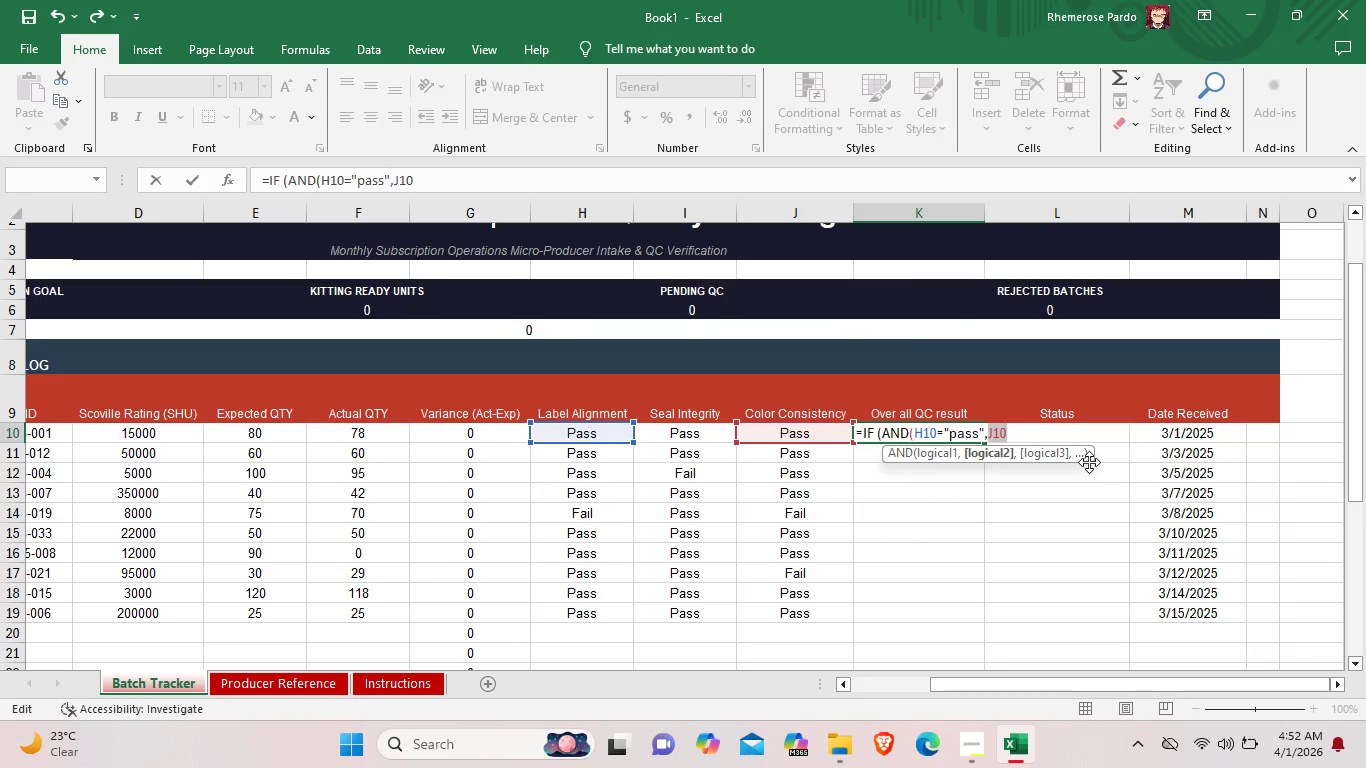 
left_click([1112, 453])
 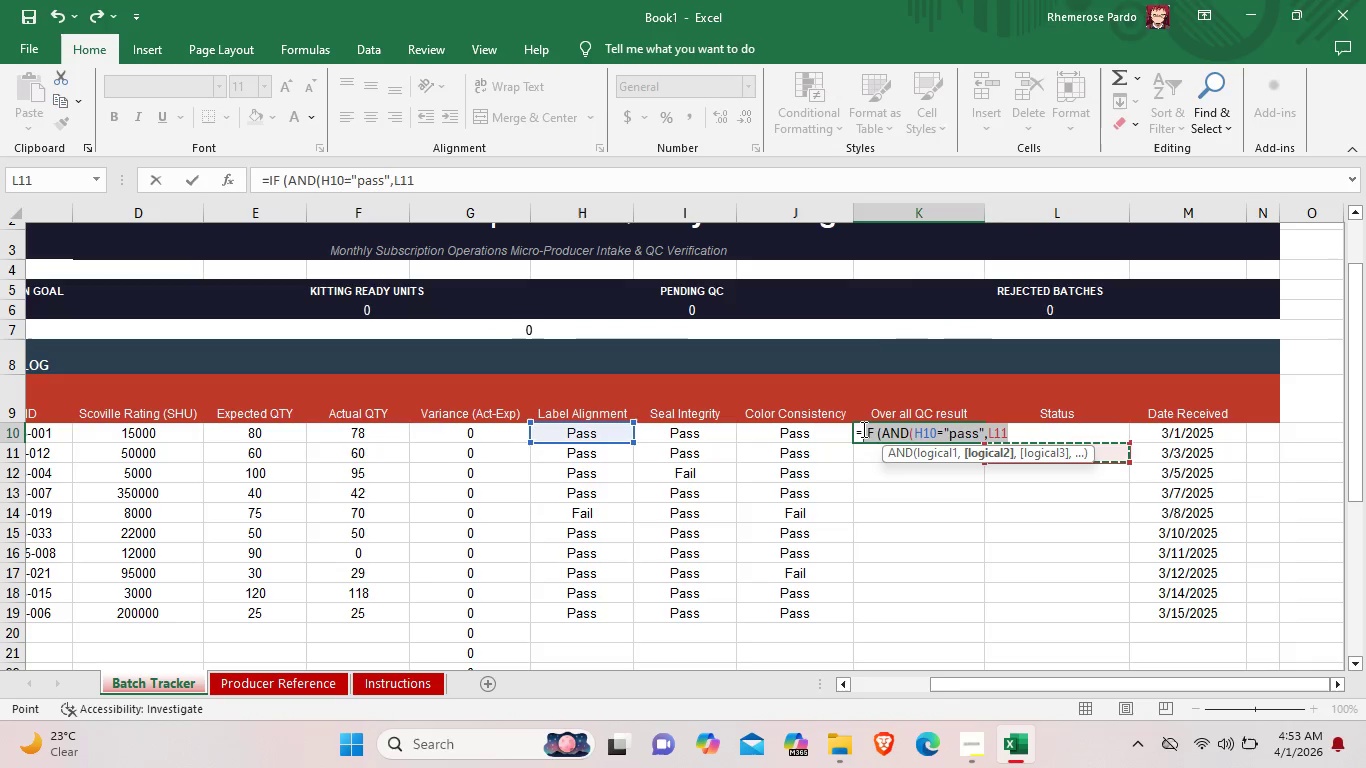 
left_click_drag(start_coordinate=[1037, 431], to_coordinate=[862, 429])
 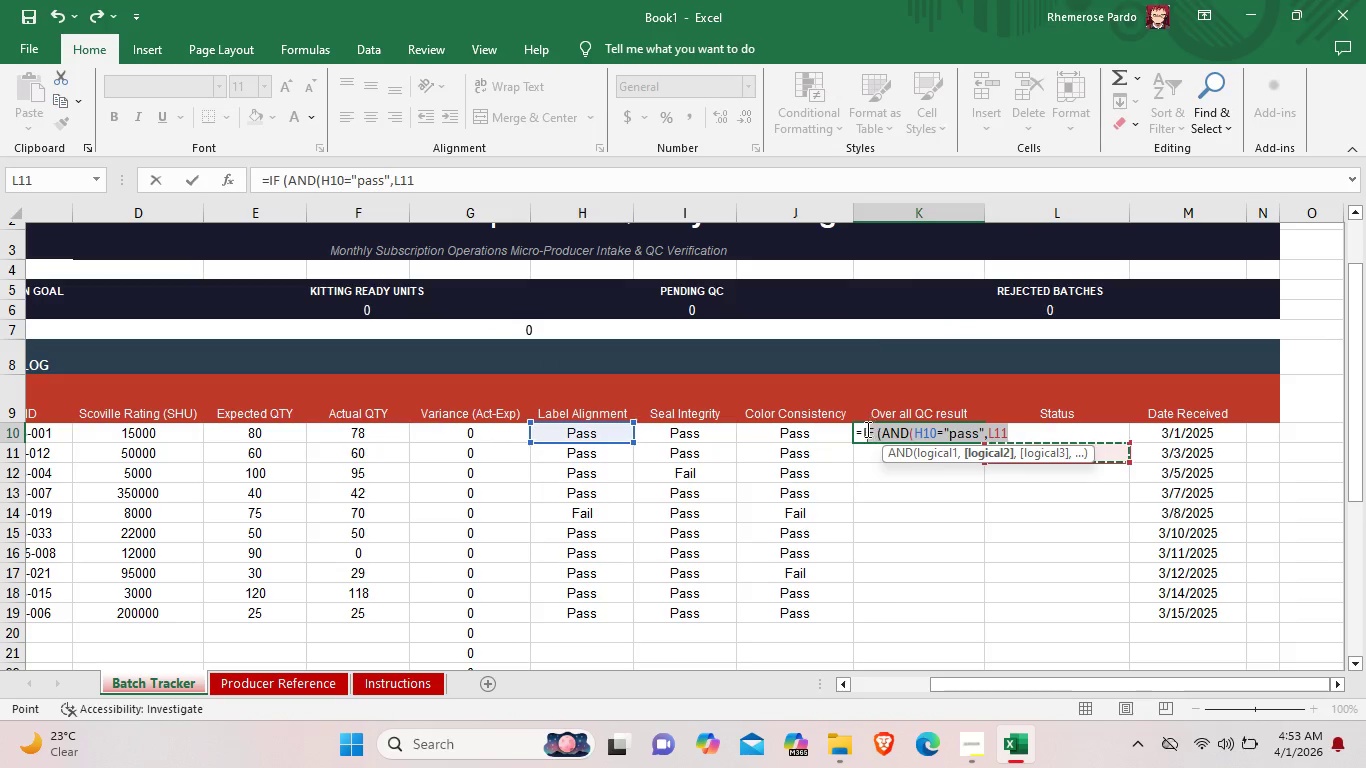 
key(Backspace)
 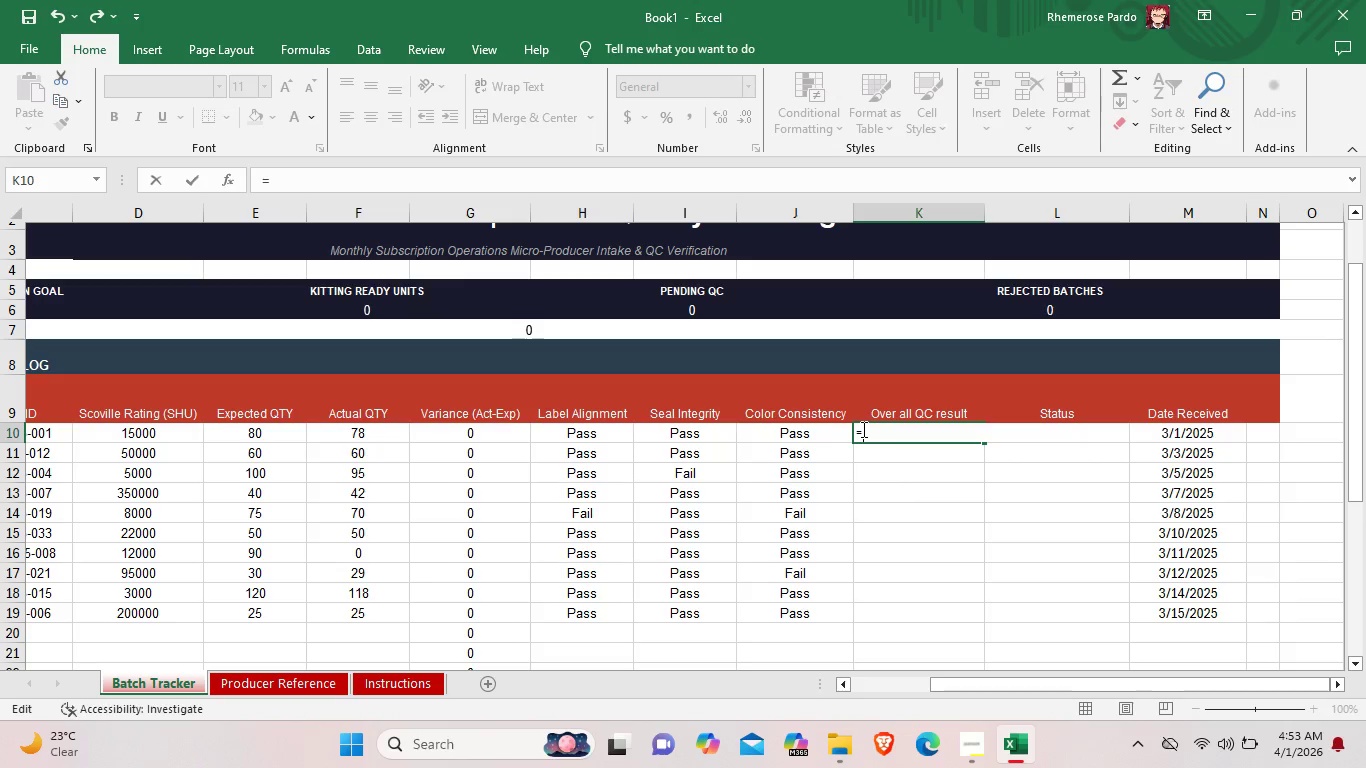 
key(Backspace)
 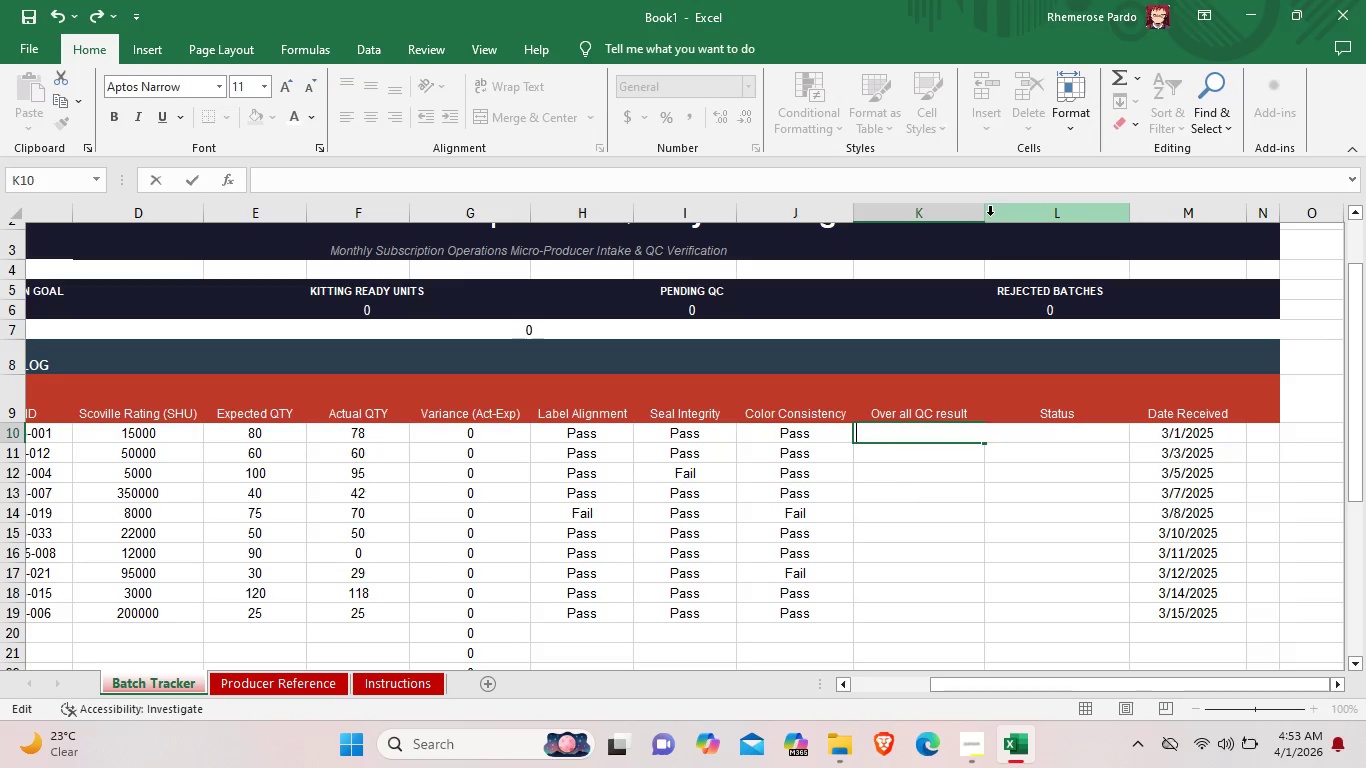 
left_click([987, 215])
 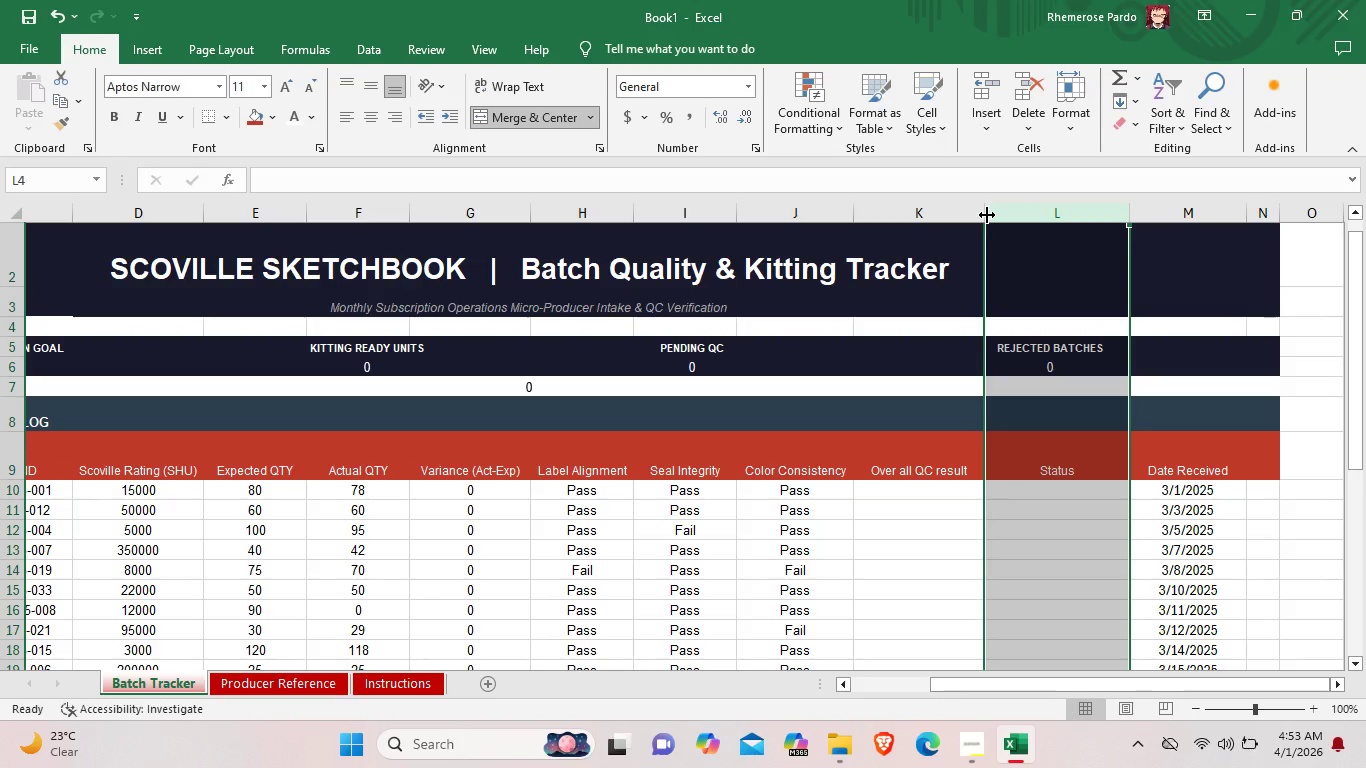 
left_click_drag(start_coordinate=[987, 215], to_coordinate=[1005, 215])
 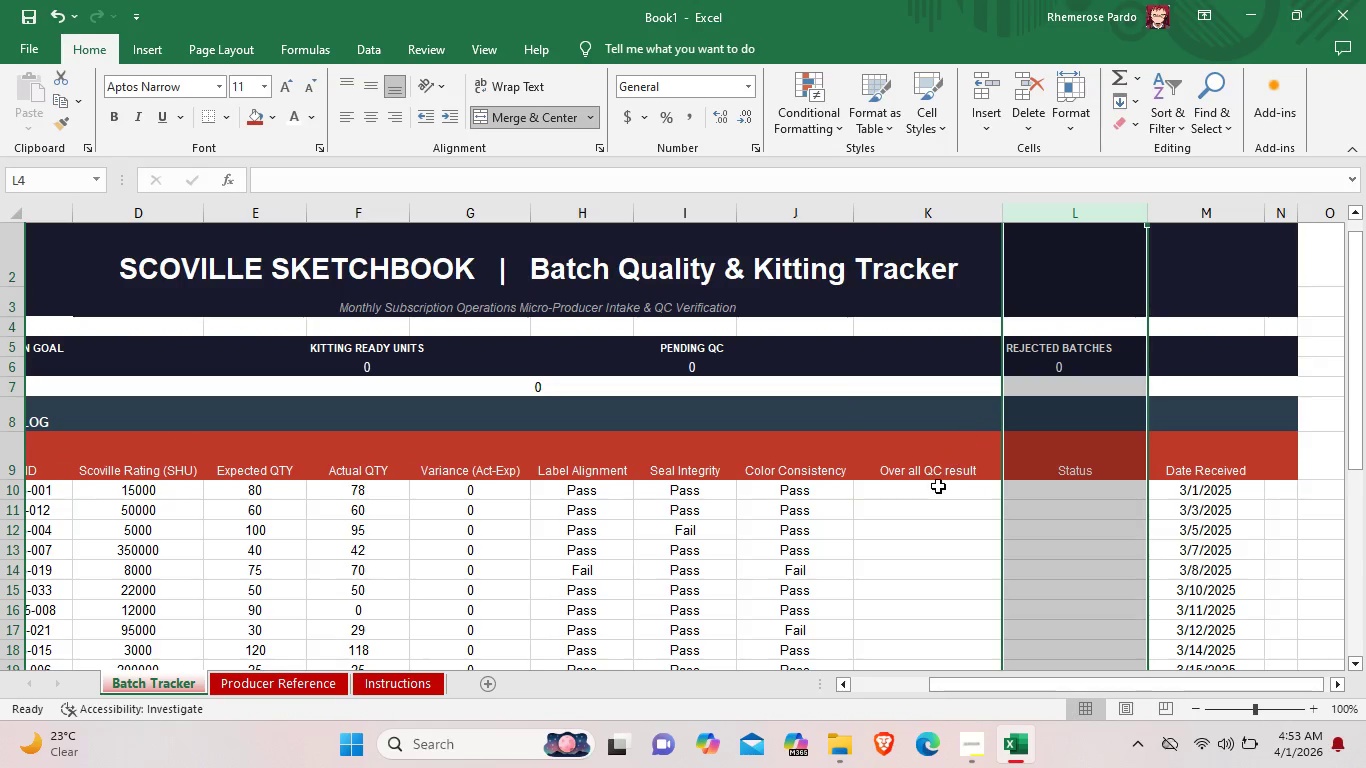 
double_click([935, 490])
 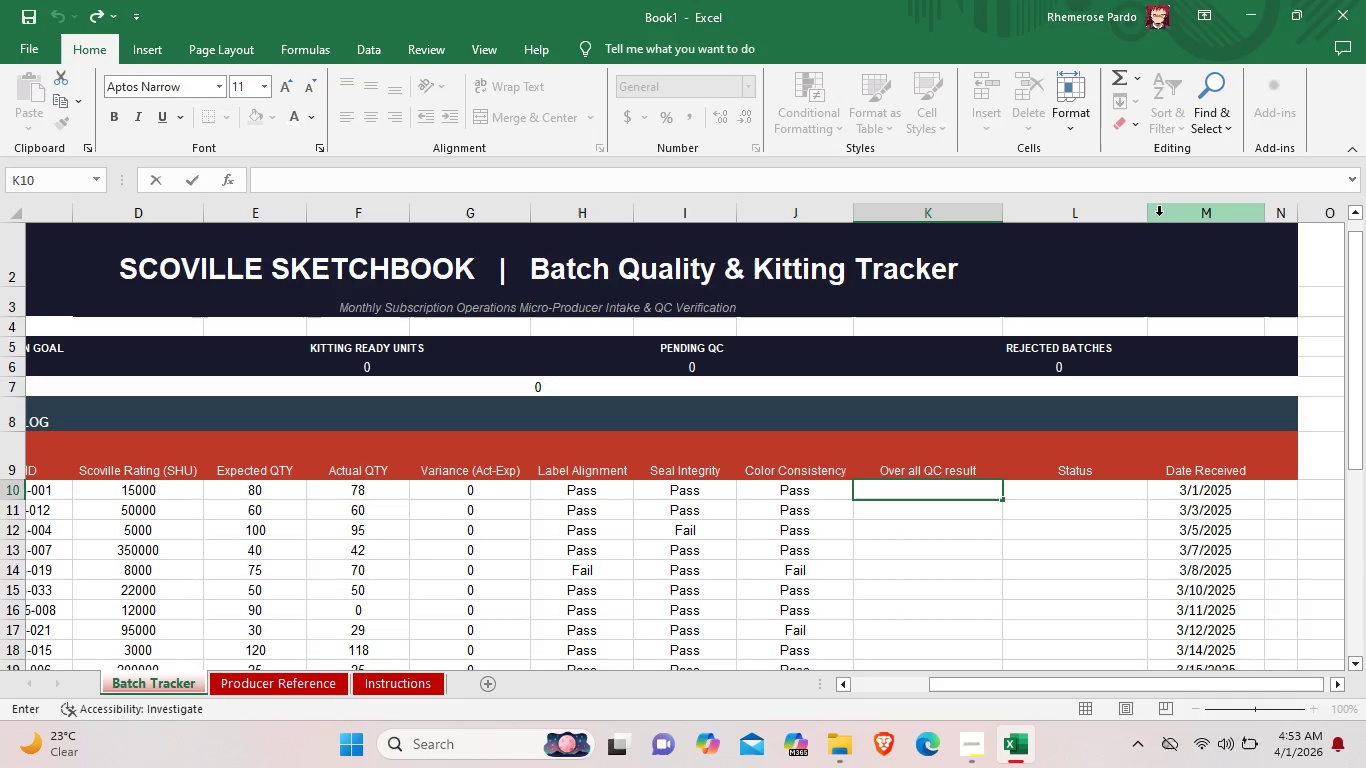 
left_click([1148, 215])
 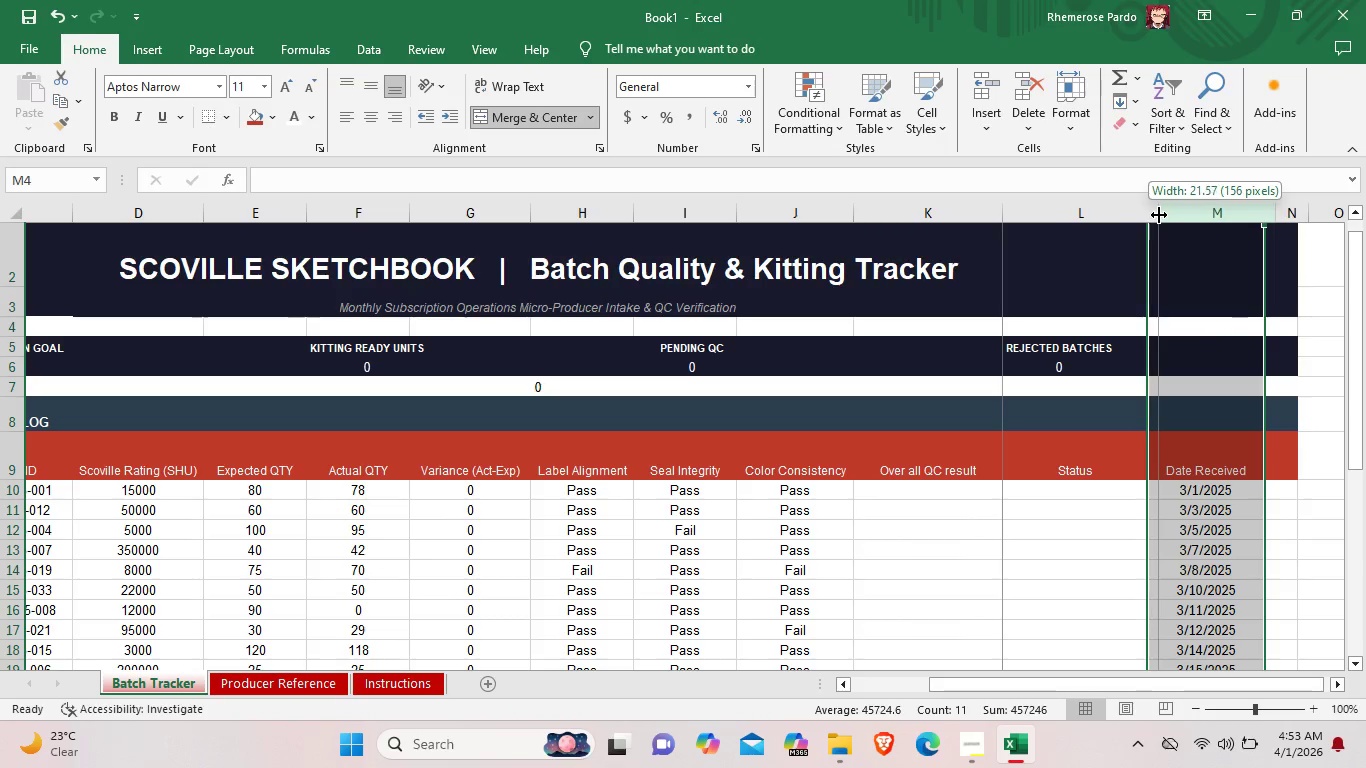 
left_click_drag(start_coordinate=[1148, 215], to_coordinate=[1159, 215])
 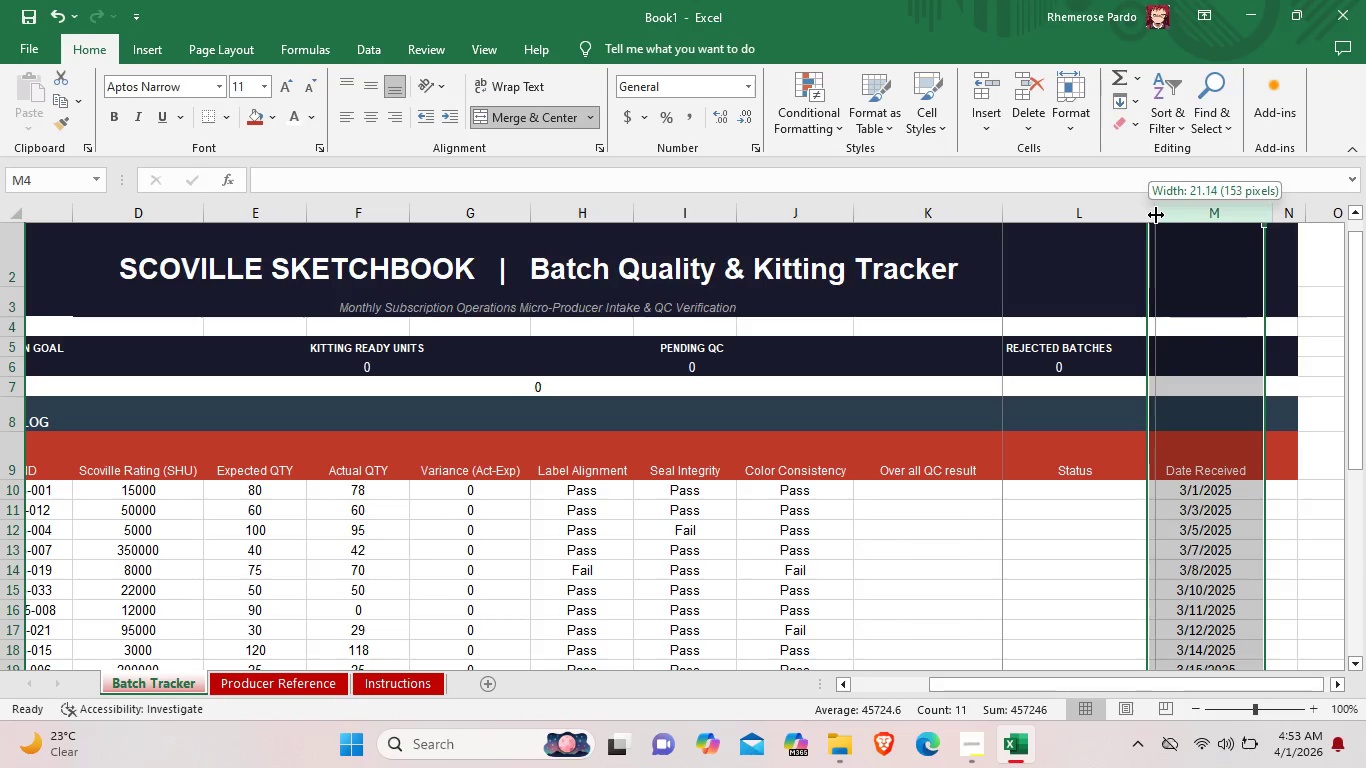 
left_click_drag(start_coordinate=[1159, 215], to_coordinate=[1170, 215])
 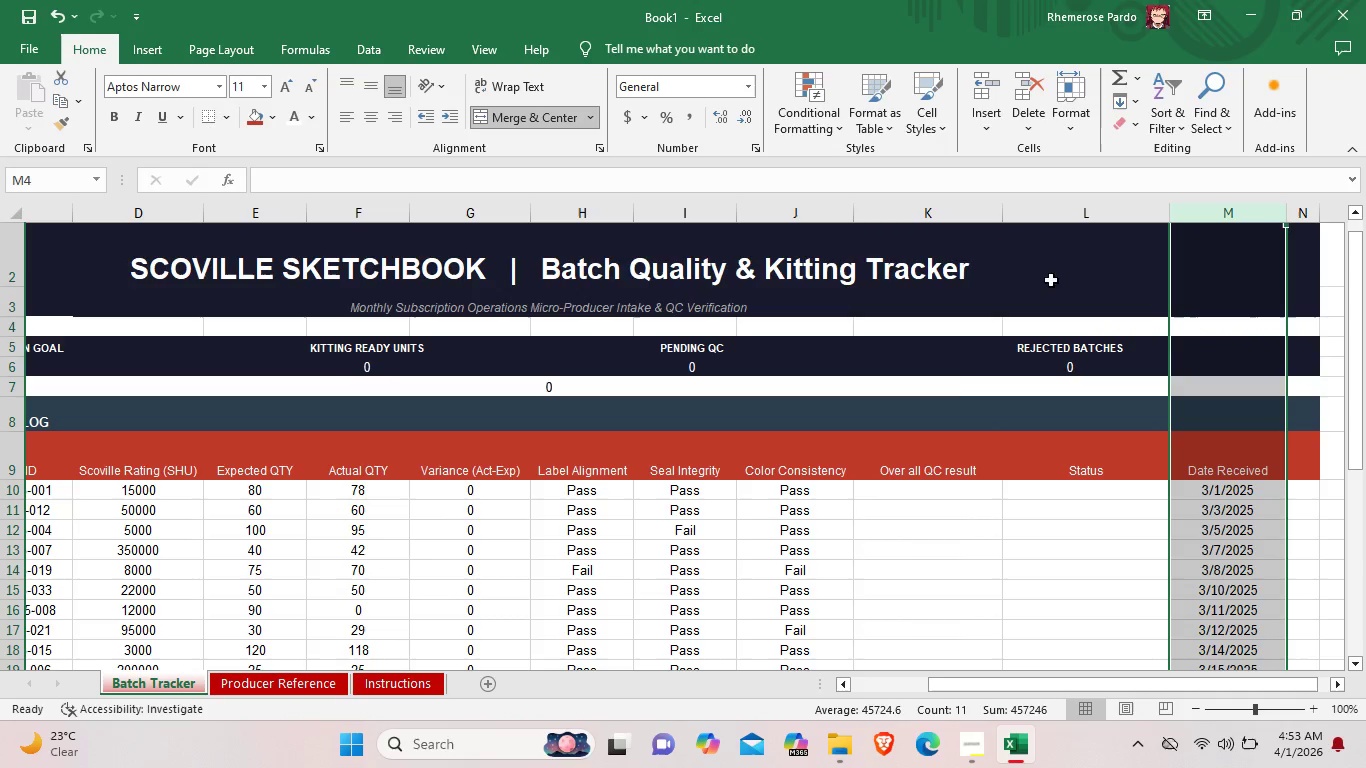 
left_click_drag(start_coordinate=[1004, 214], to_coordinate=[1018, 214])
 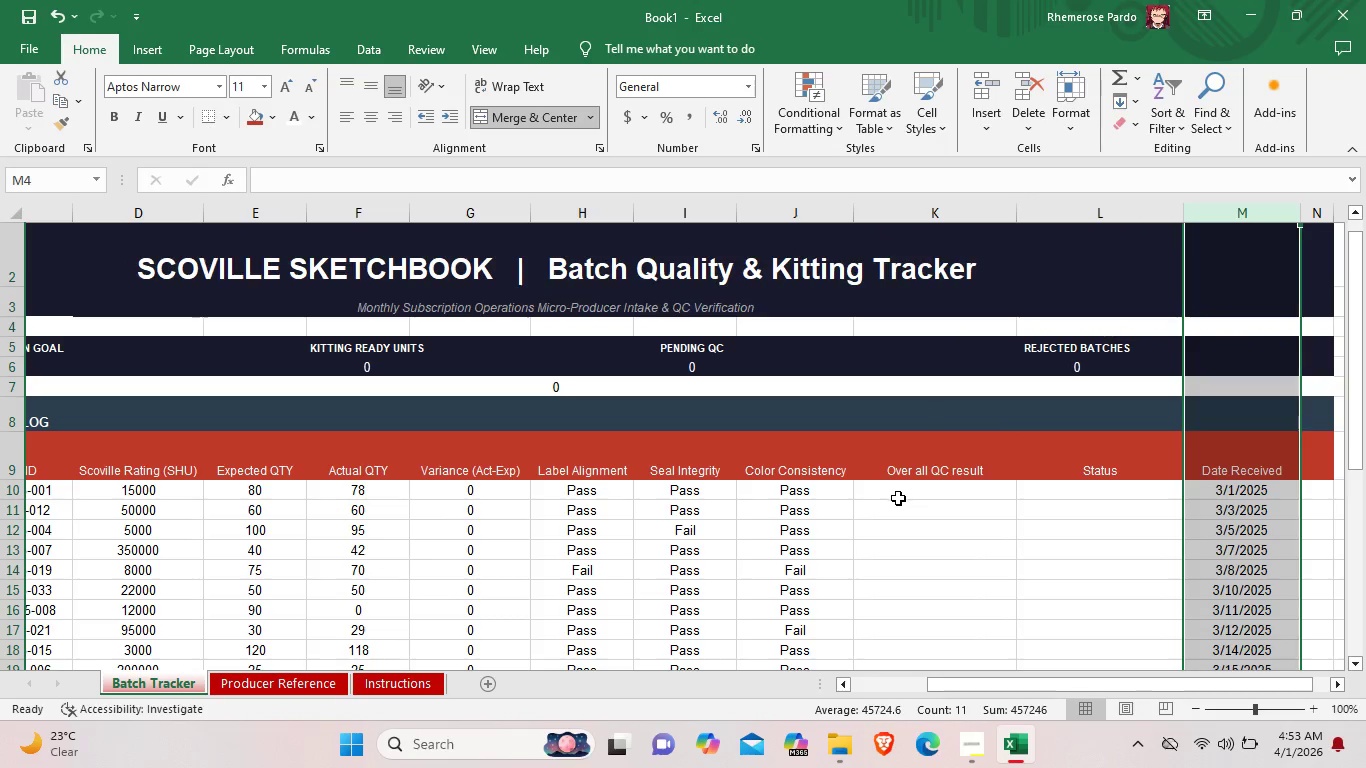 
double_click([902, 489])
 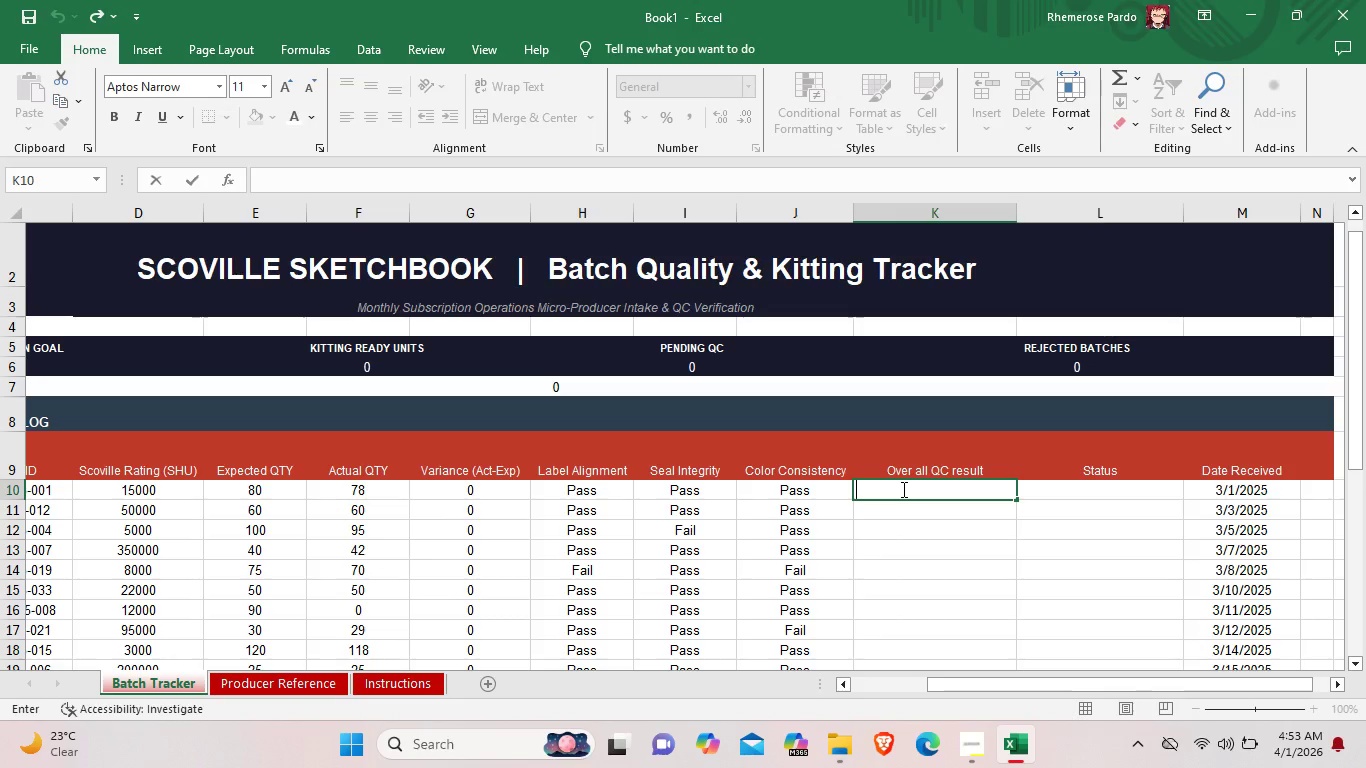 
wait(5.36)
 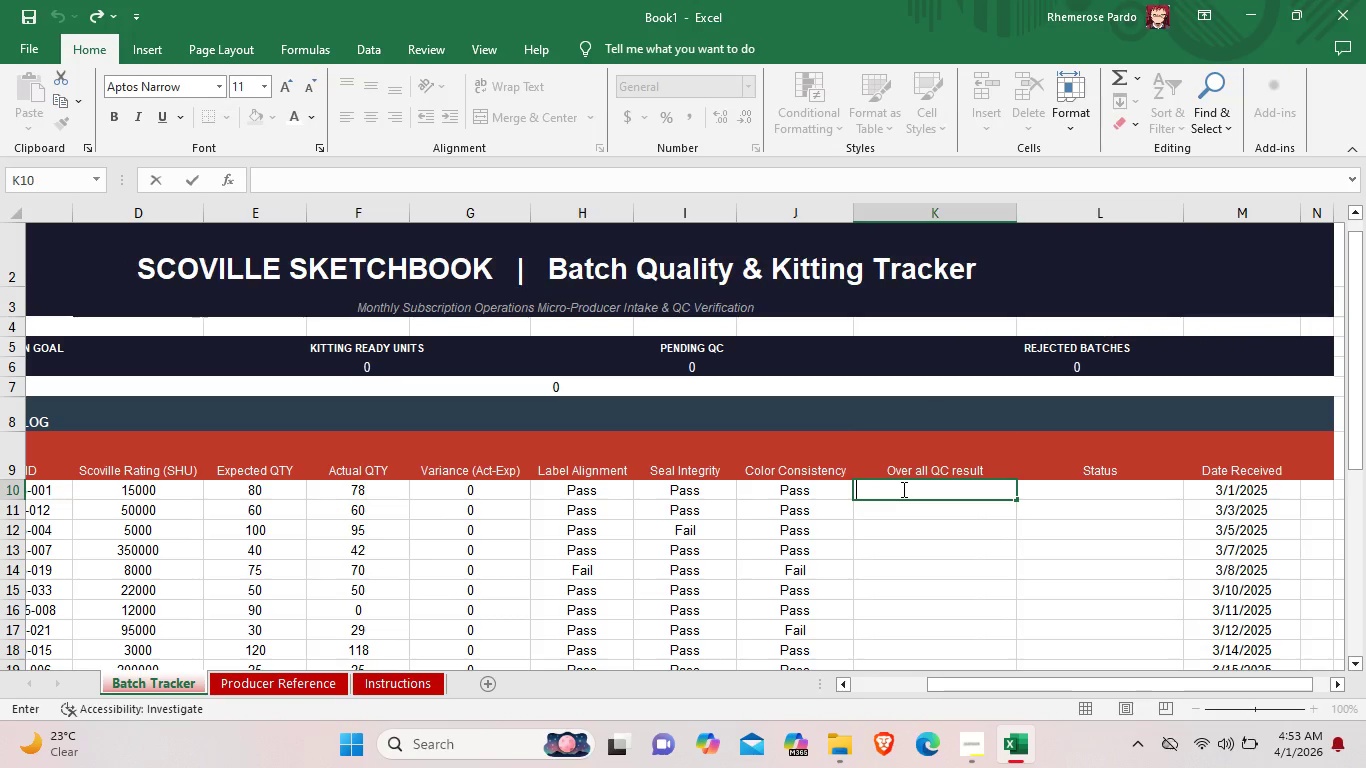 
type(=IF(AND(H10="Pass)
 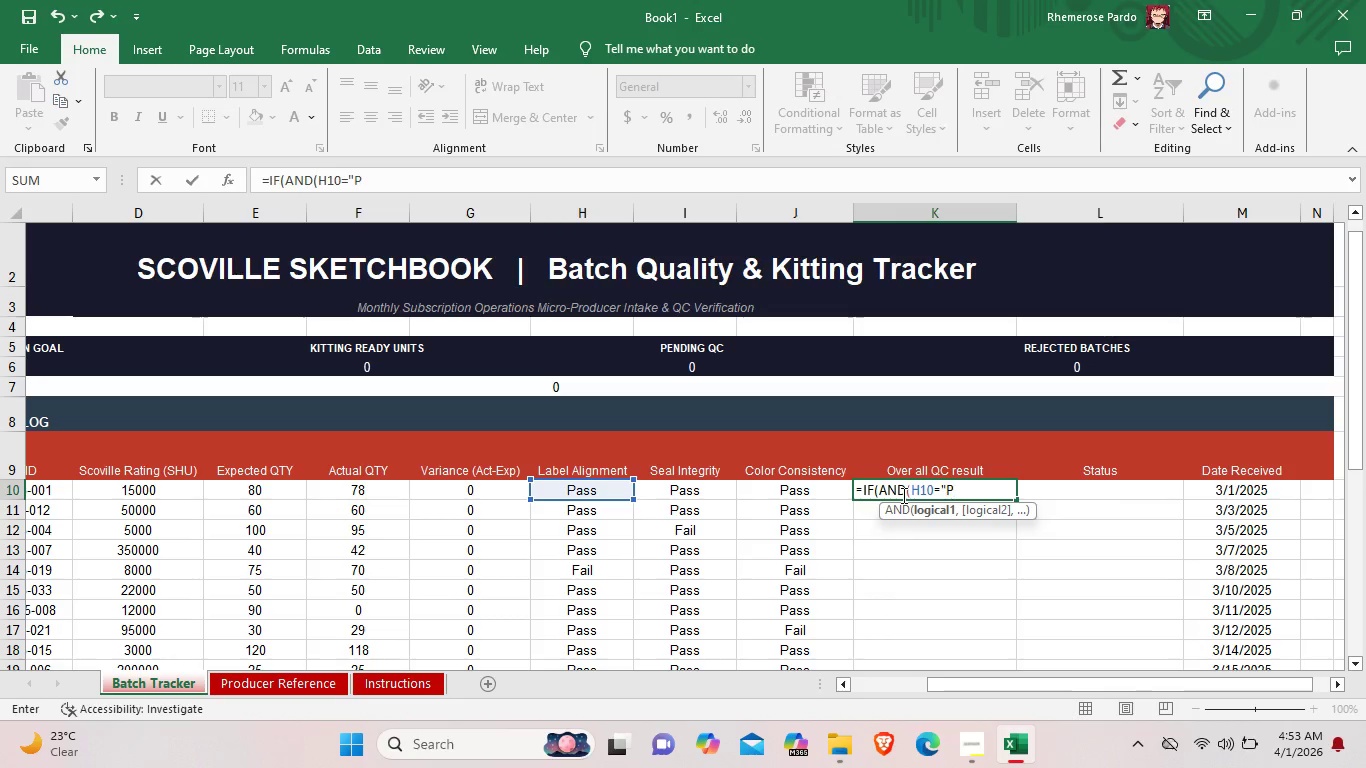 
wait(8.0)
 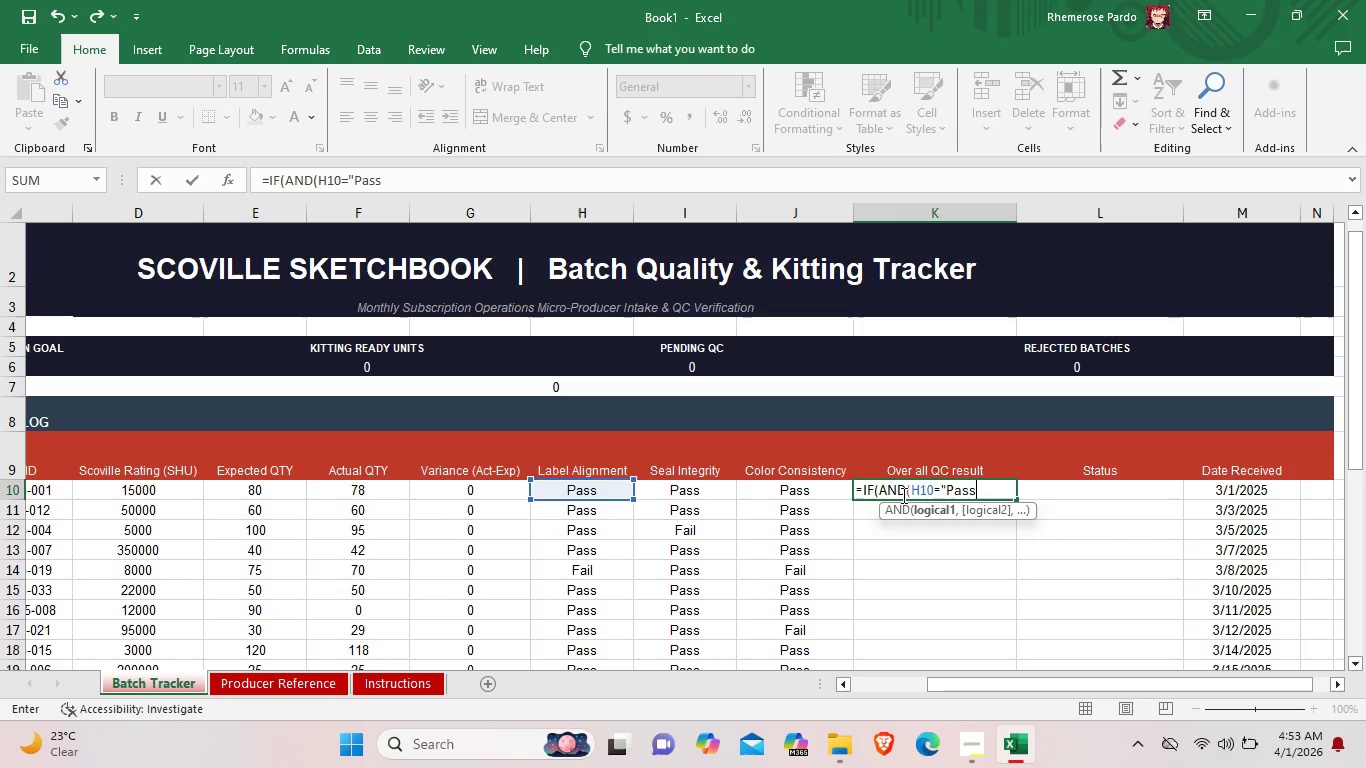 
key(Shift+Quote)
 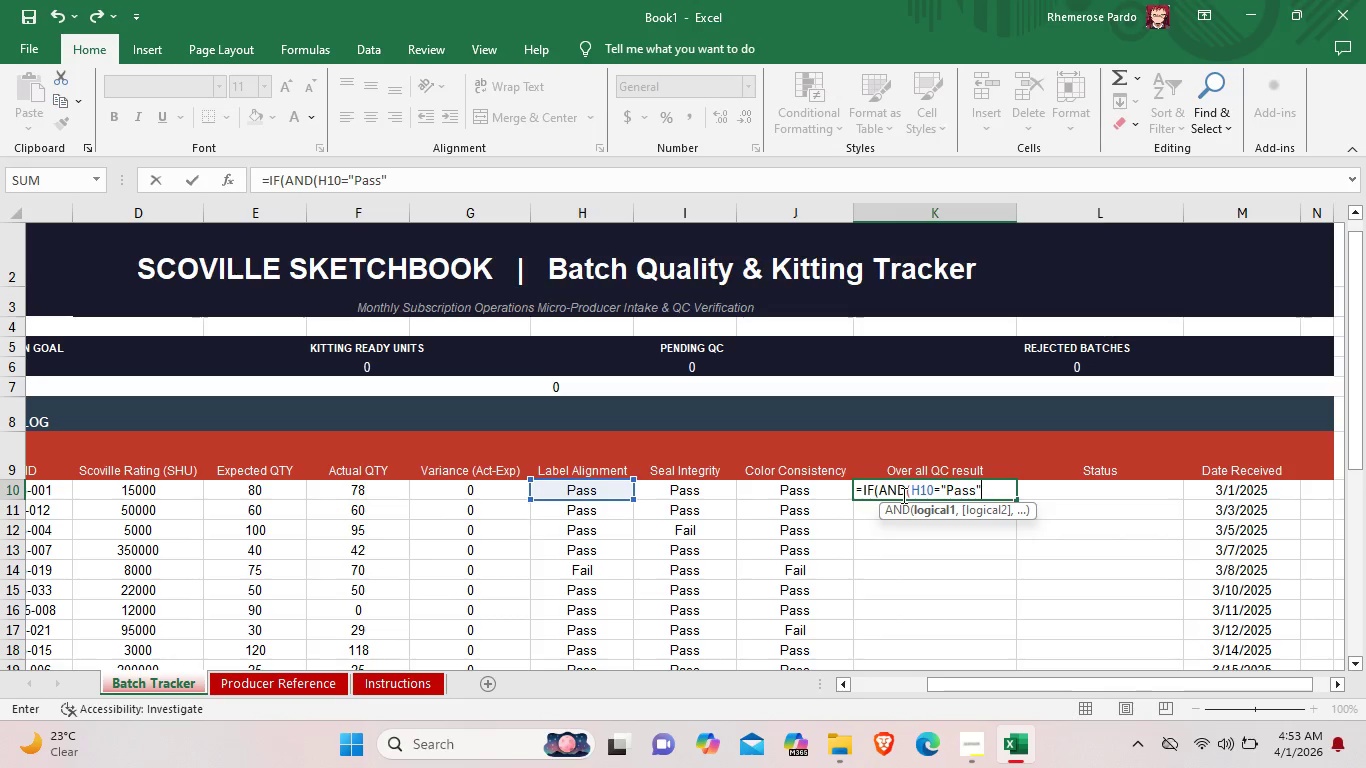 
type(,I)
key(Backspace)
type(I10=Pass)
 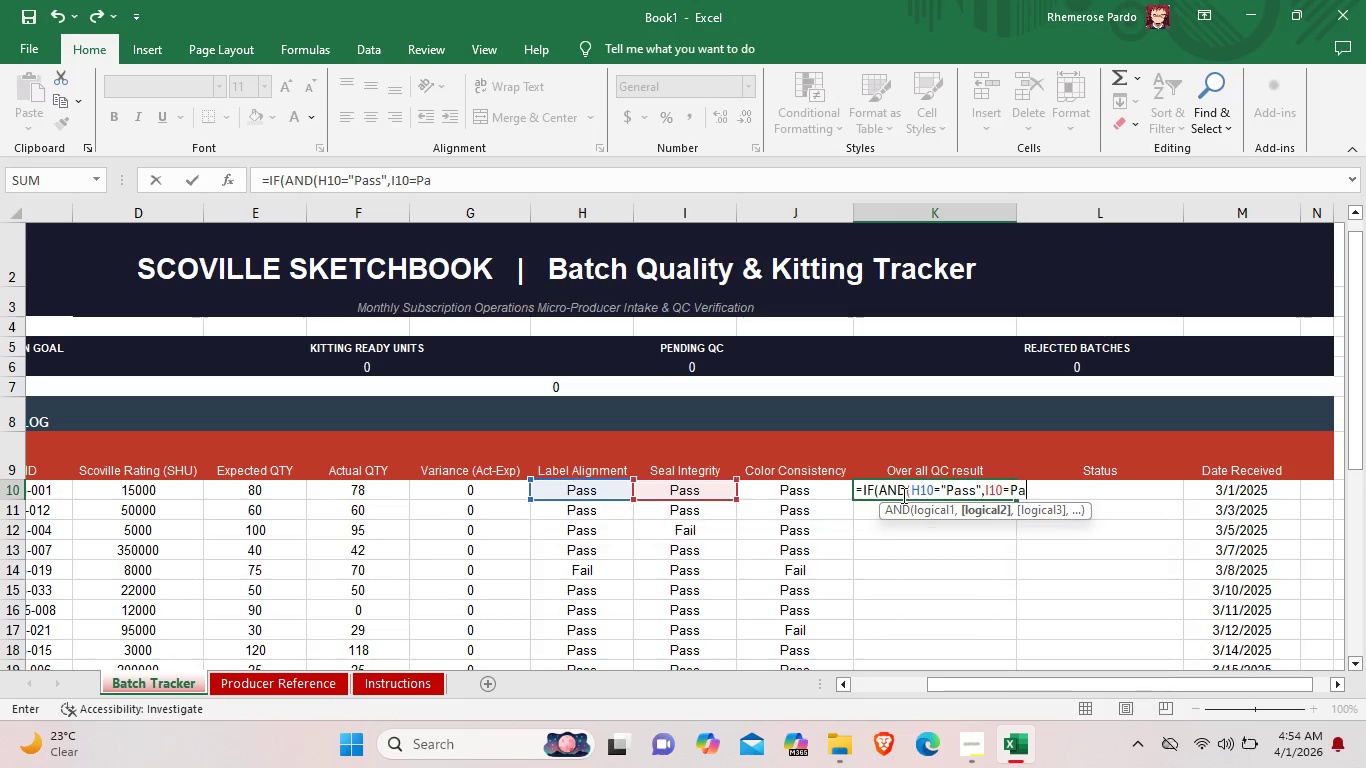 
key(Quote)
 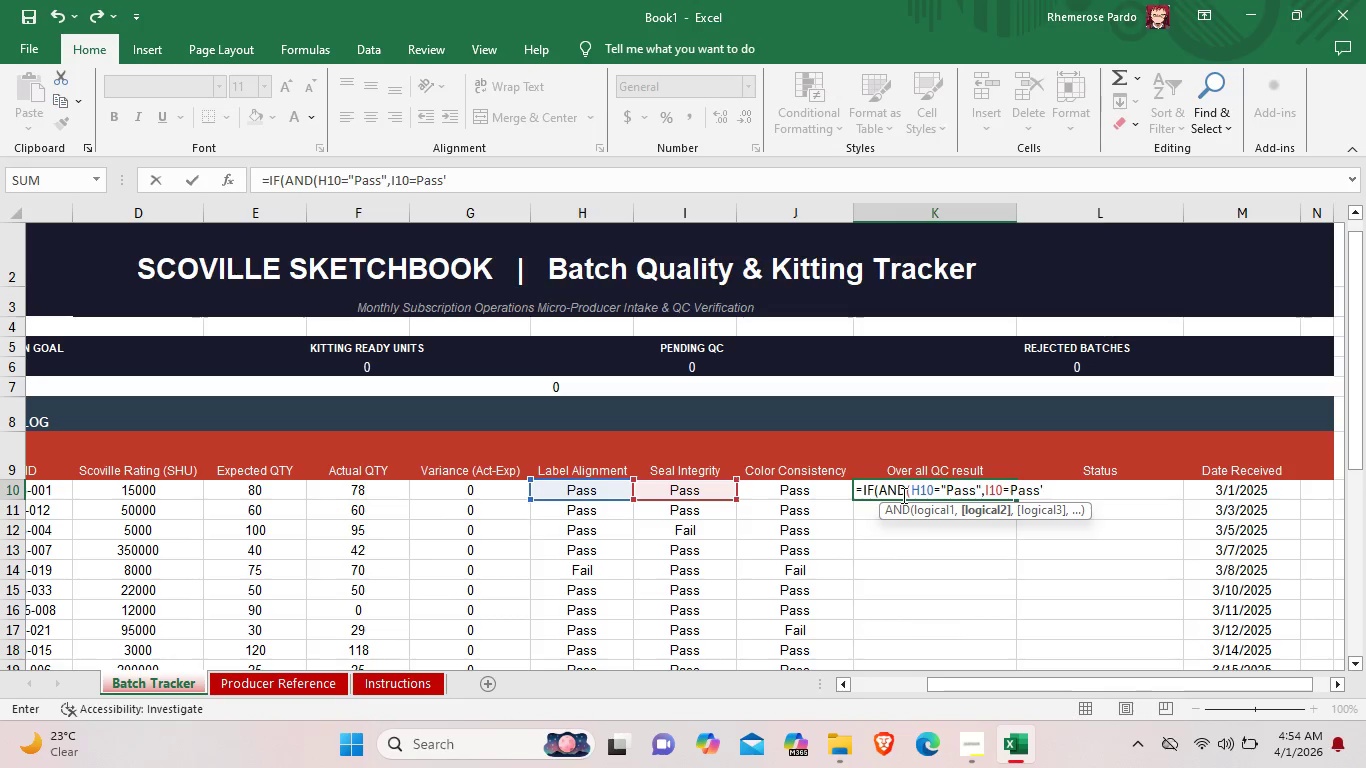 
key(Backspace)
 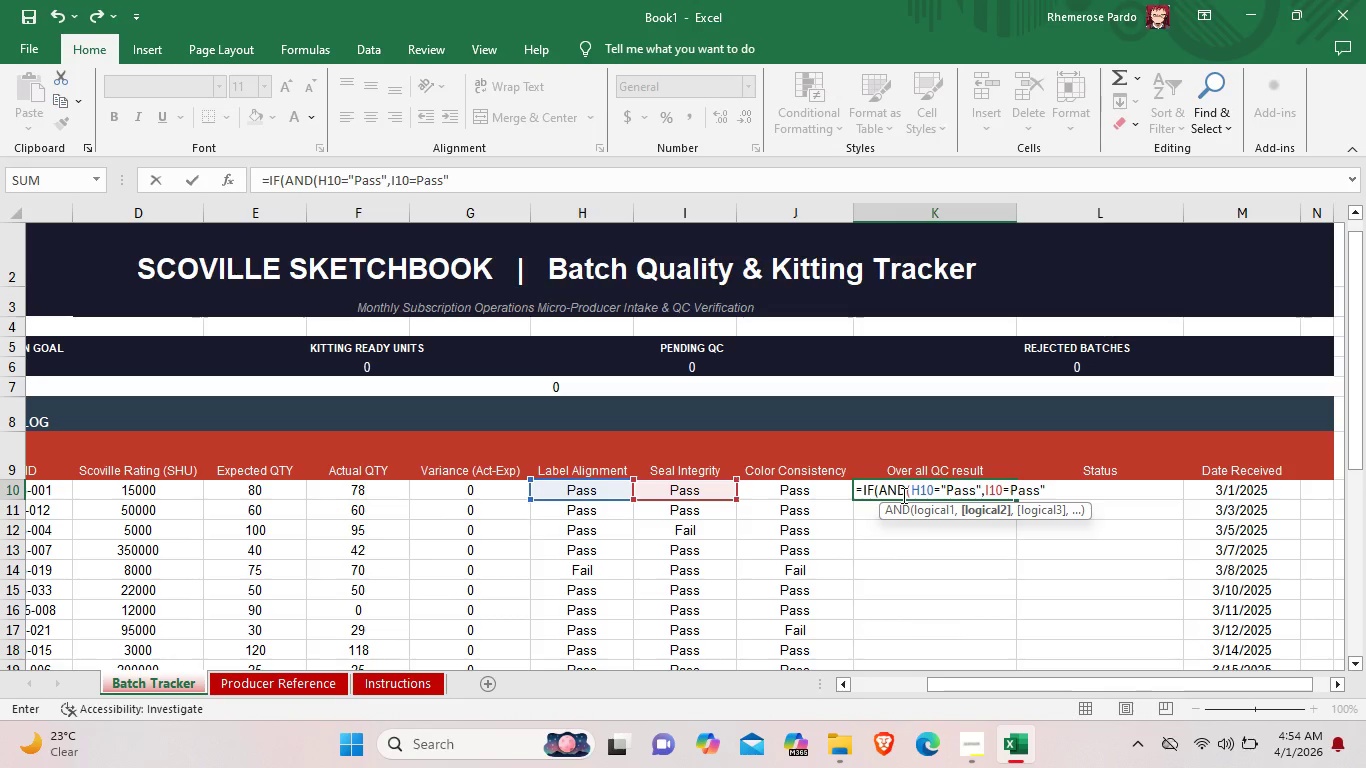 
key(Shift+Quote)
 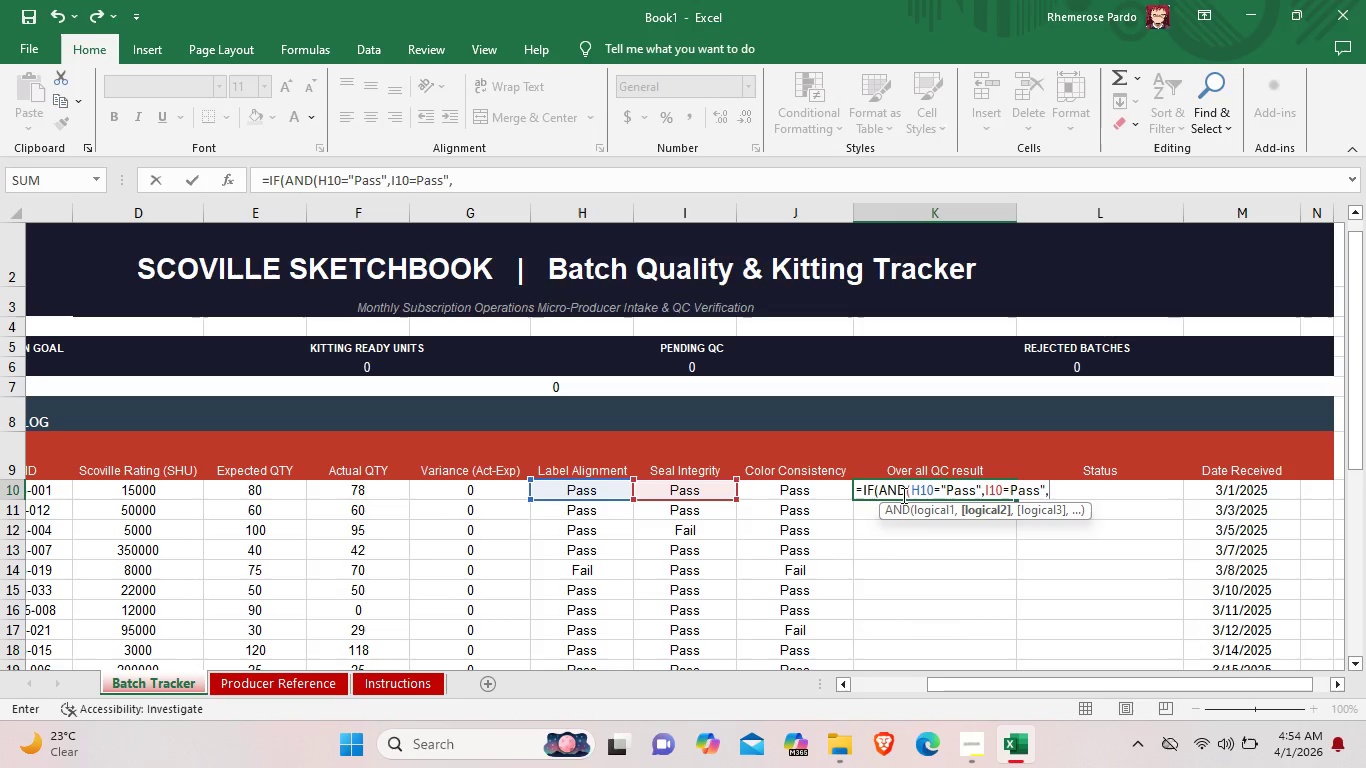 
key(Comma)
 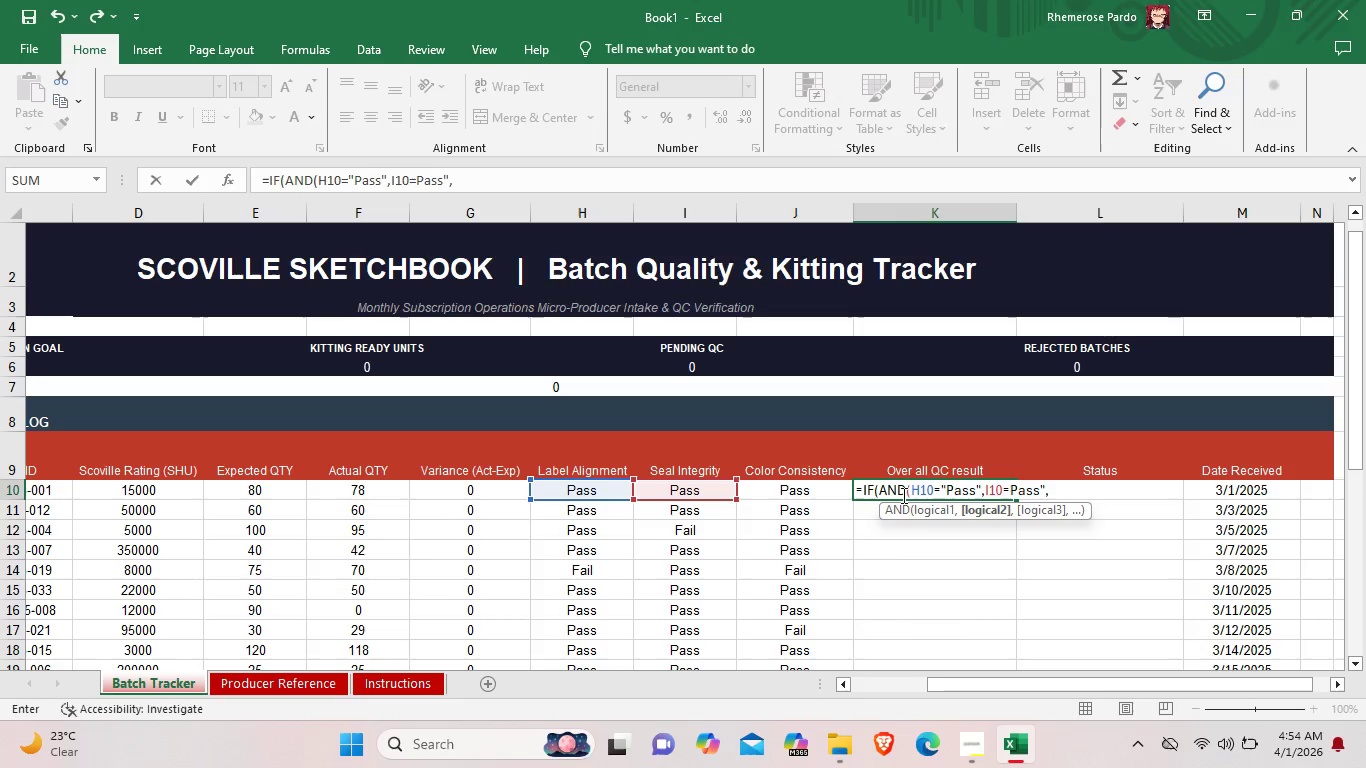 
type(j10)
key(Backspace)
key(Backspace)
key(Backspace)
type(J10=)
 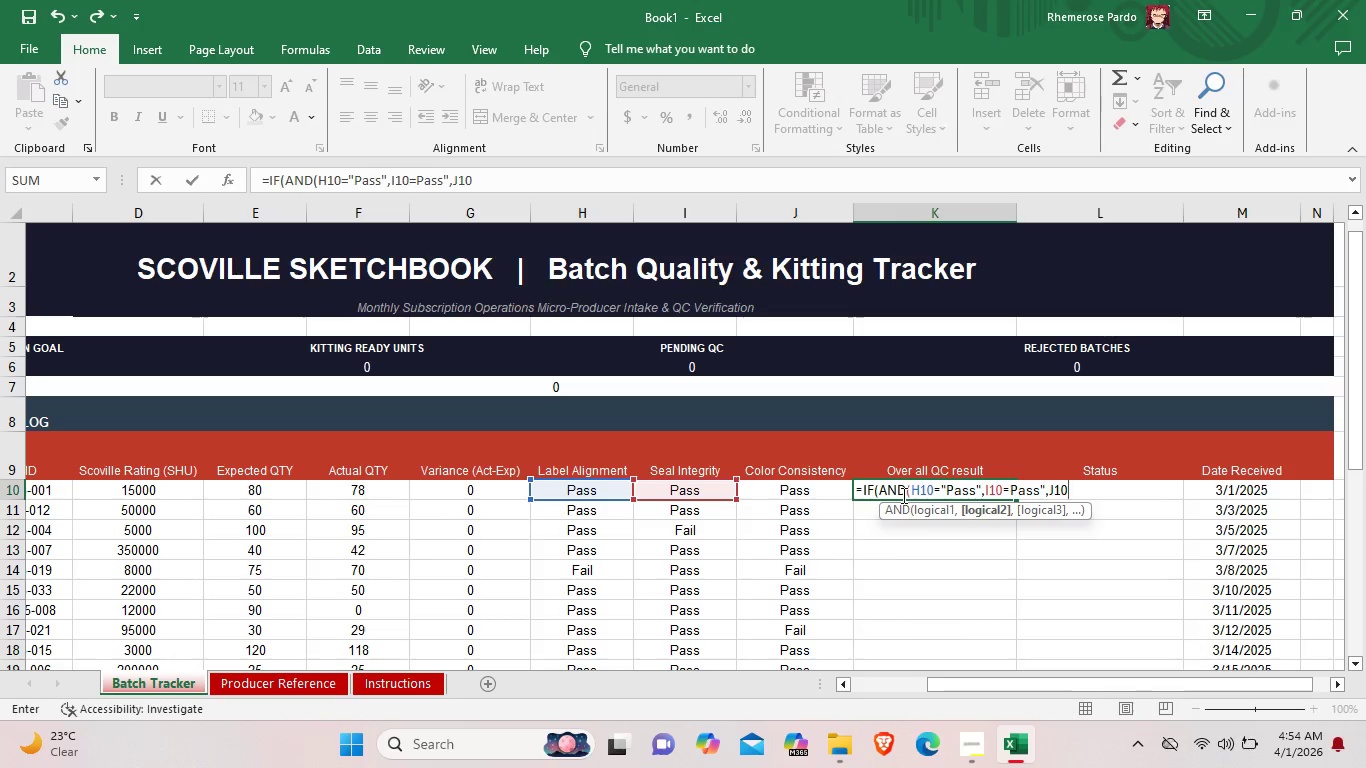 
type("Pass"),)
 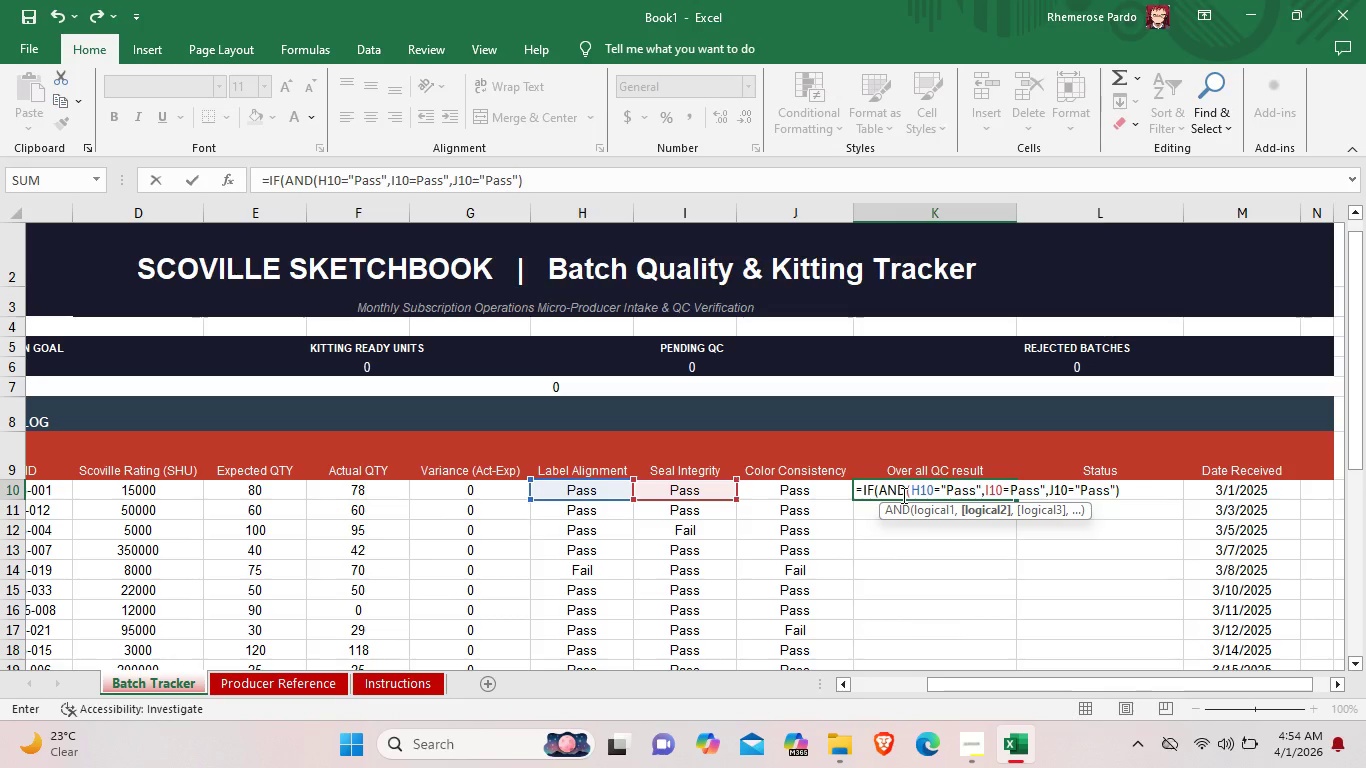 
wait(16.47)
 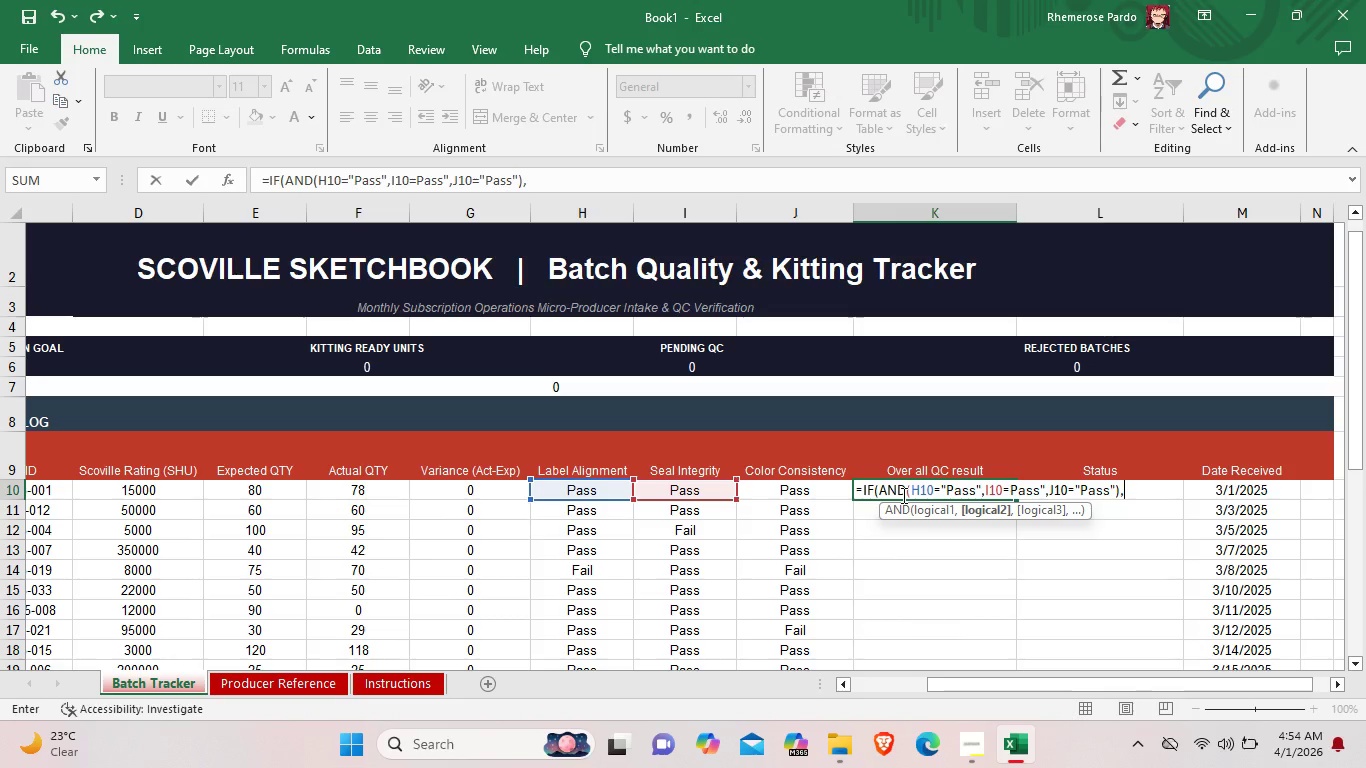 
key(Backspace)
 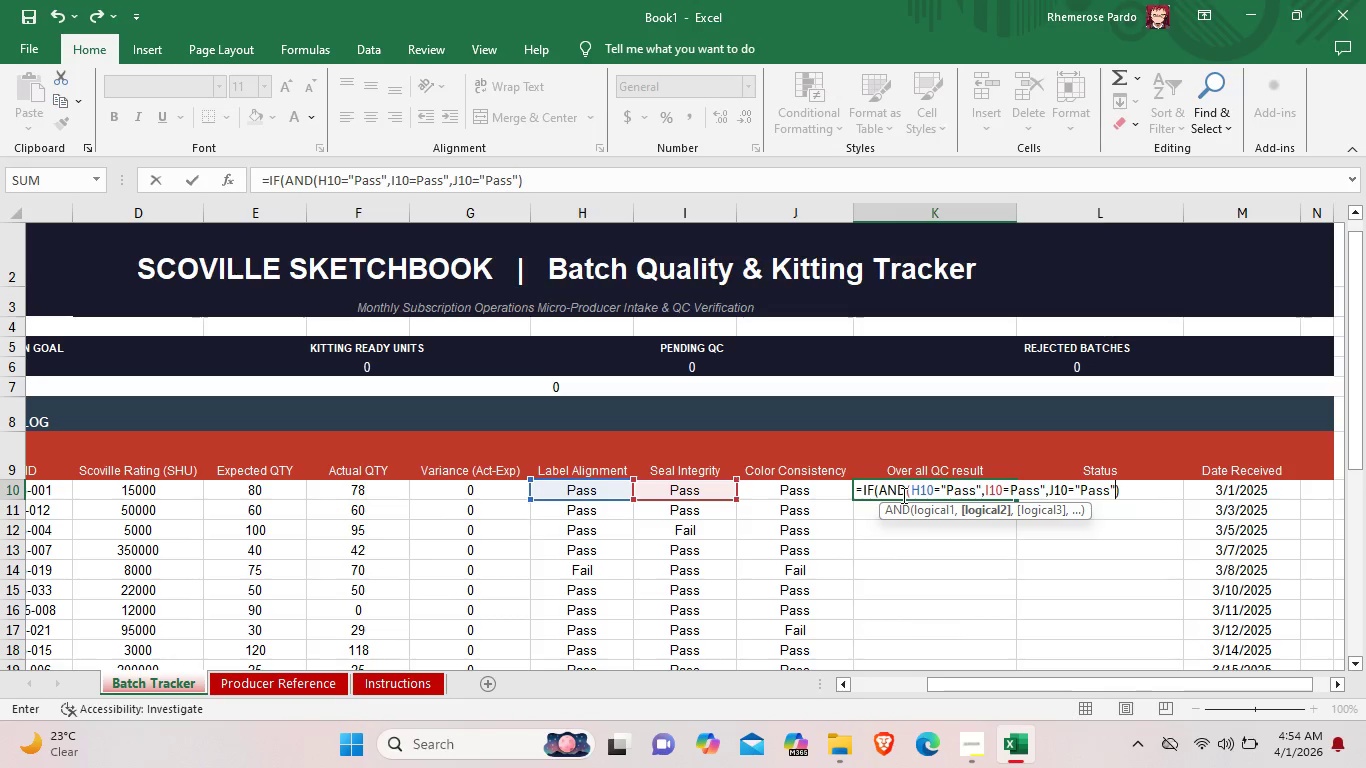 
key(Backspace)
 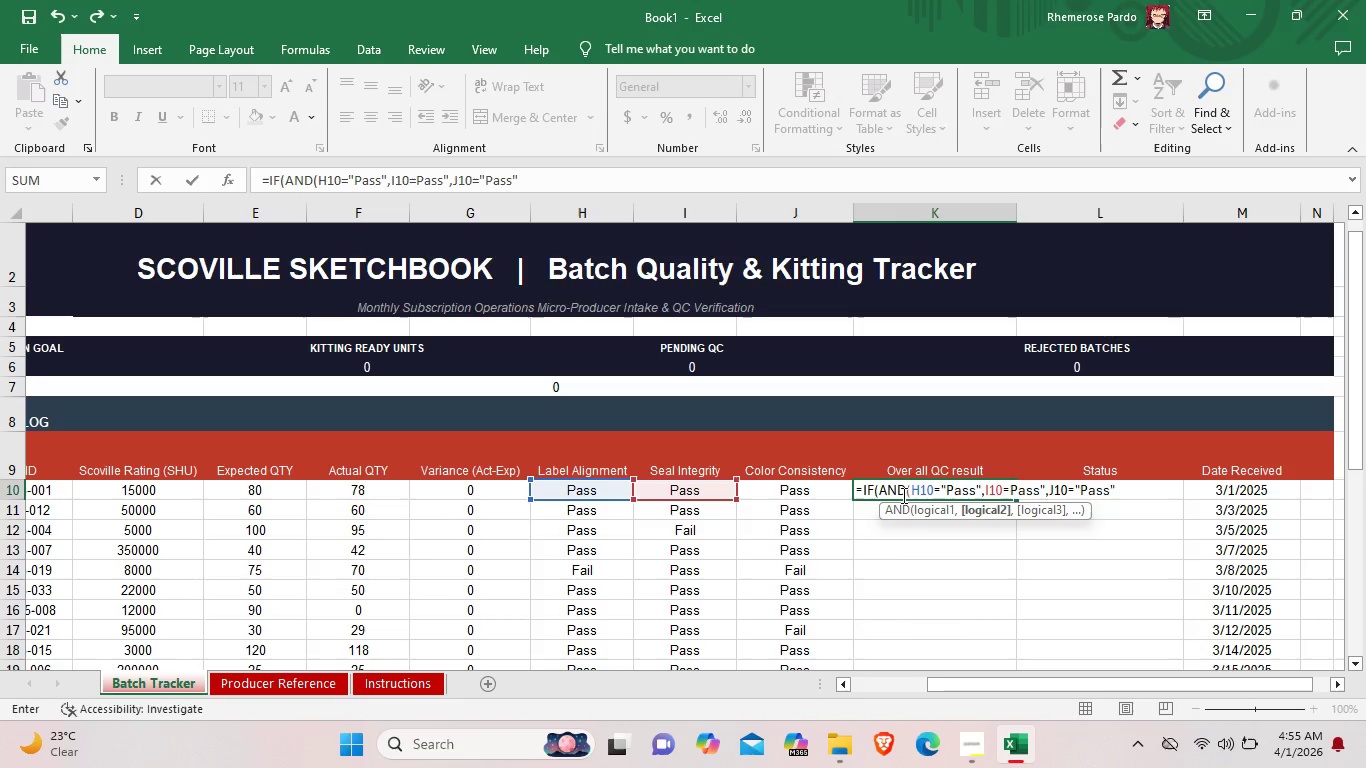 
wait(17.0)
 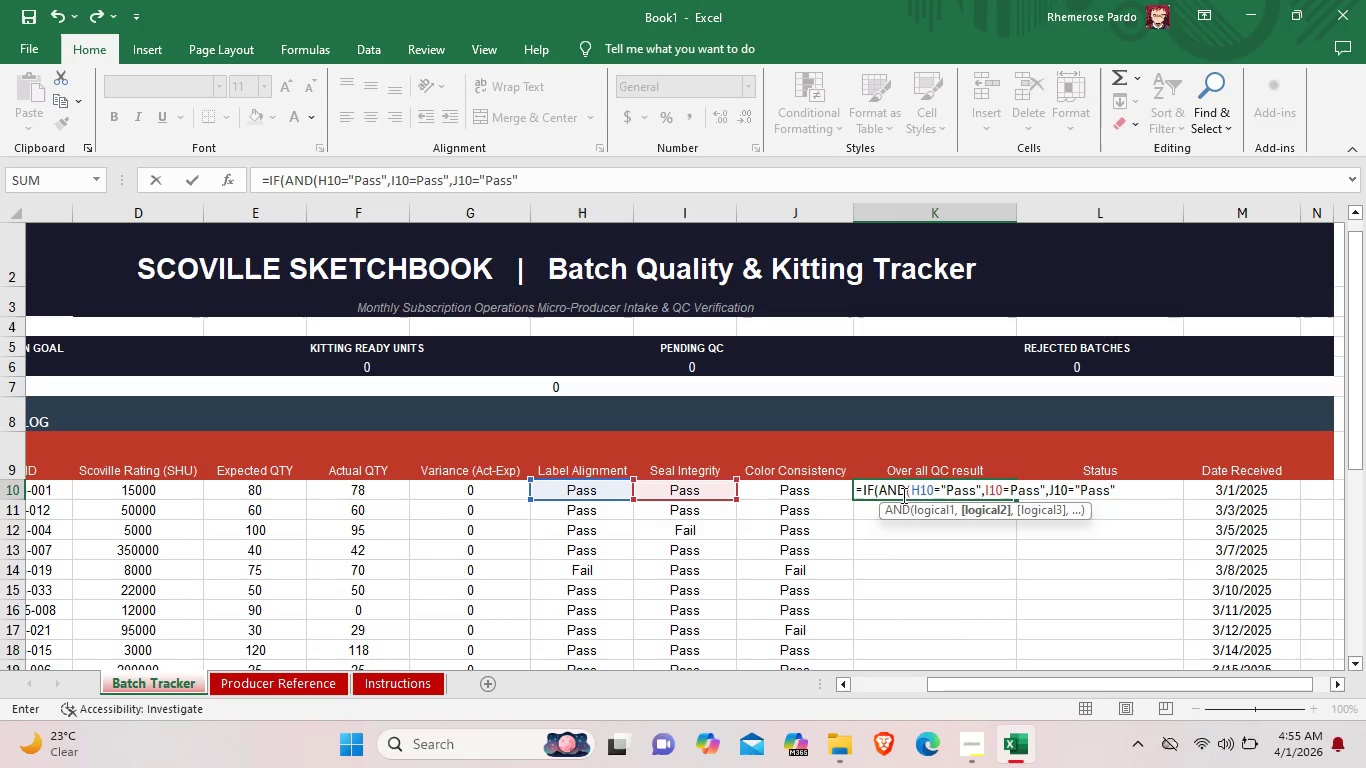 
hold_key(key=ShiftLeft, duration=0.64)
 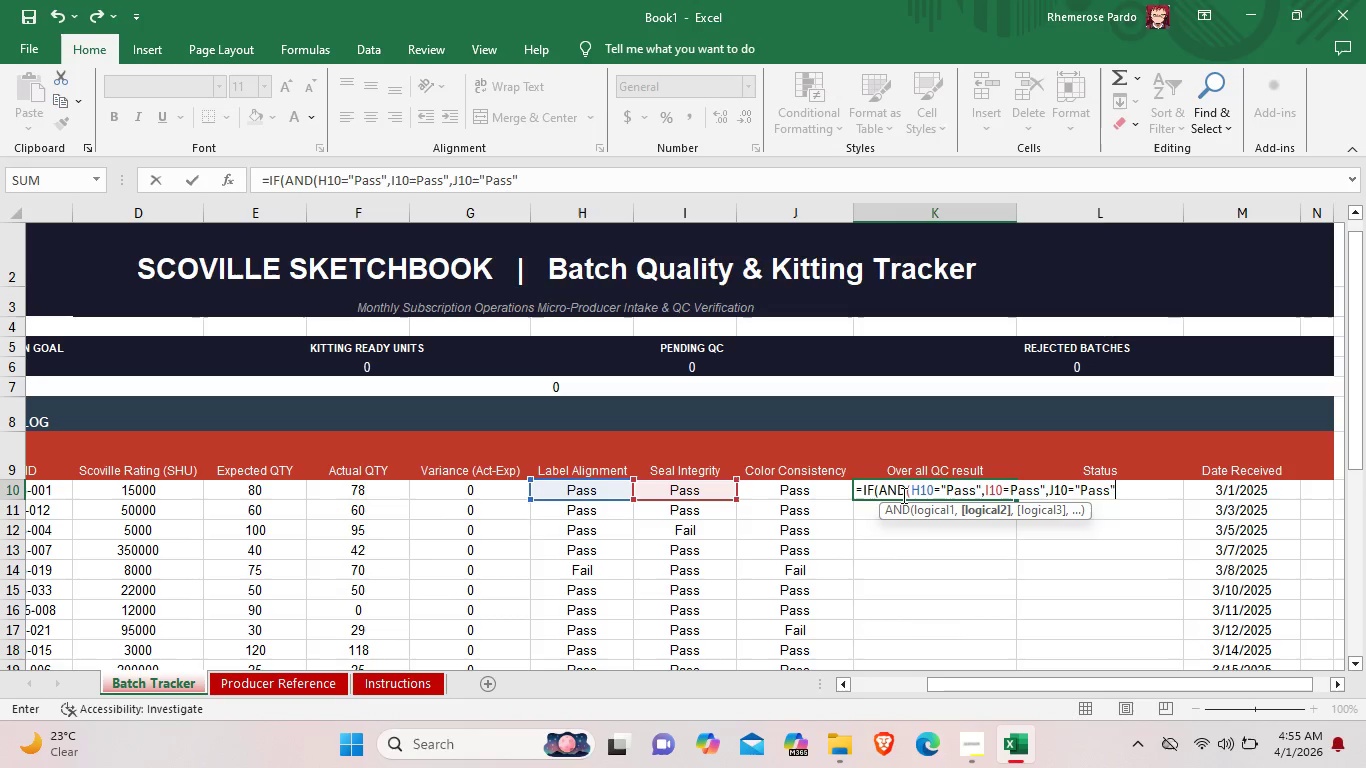 
type(),"Pass",)
 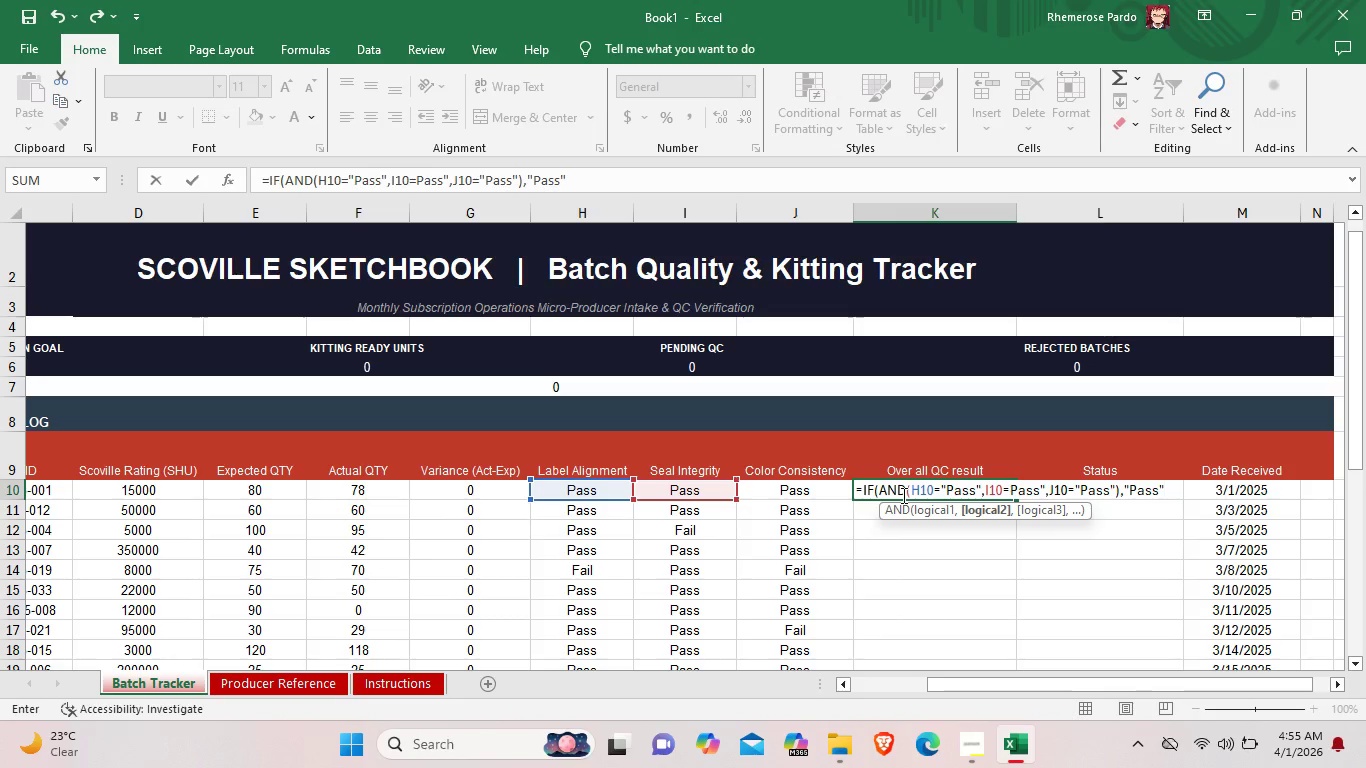 
key(Shift+Quote)
 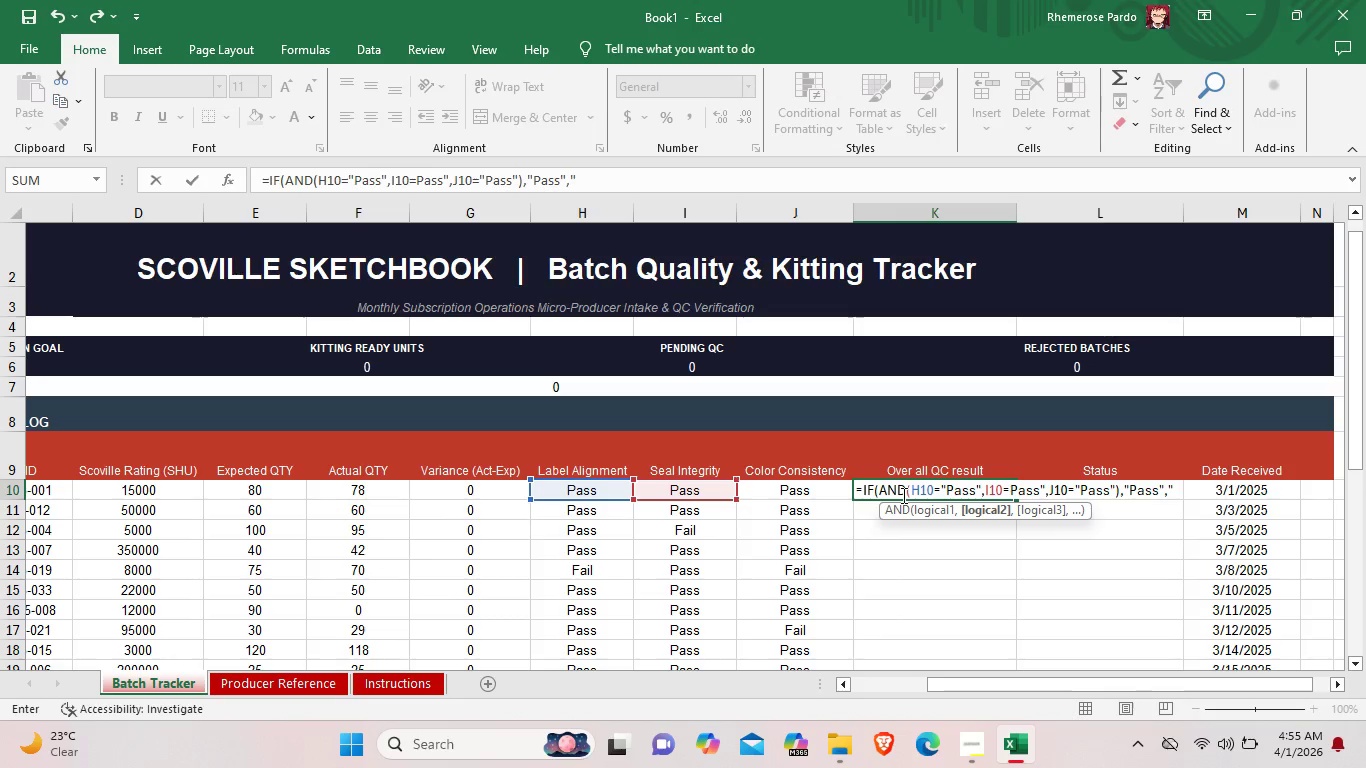 
wait(5.02)
 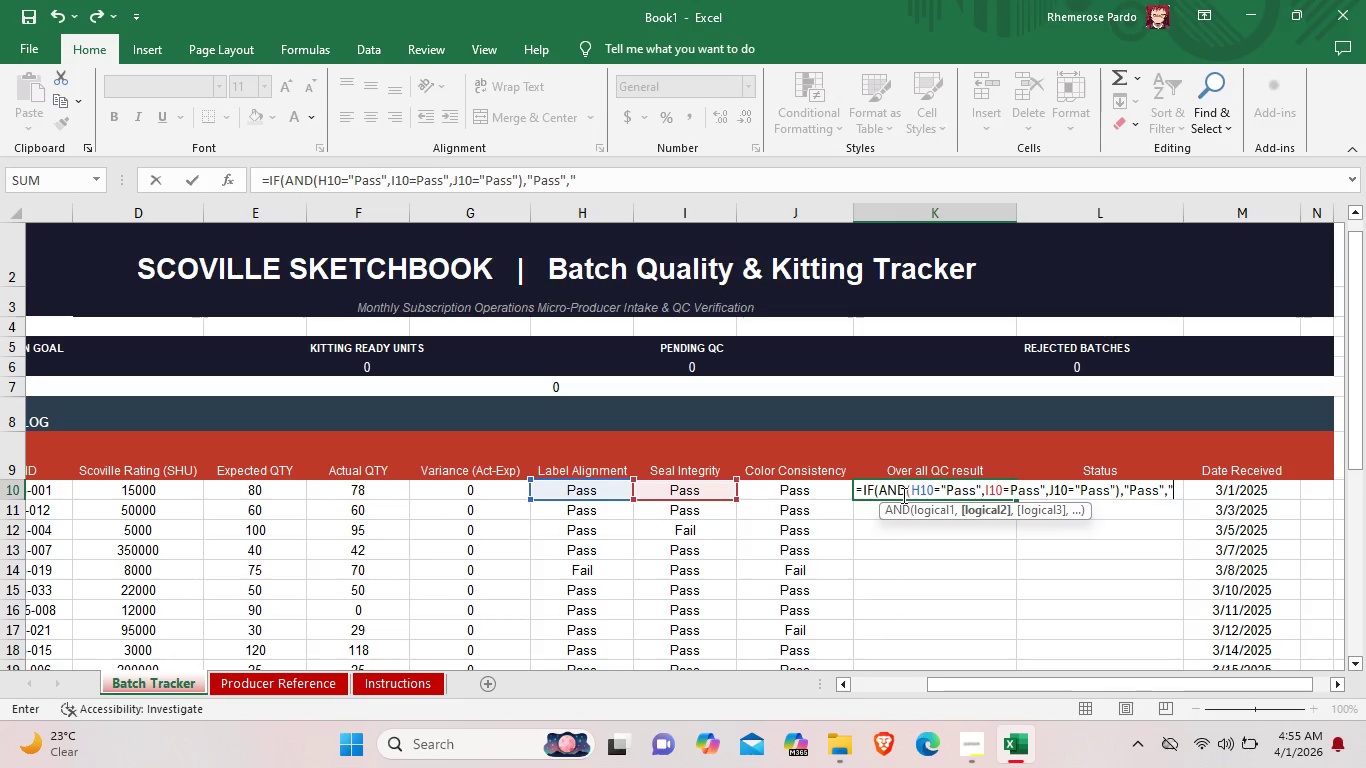 
type(Fail)
 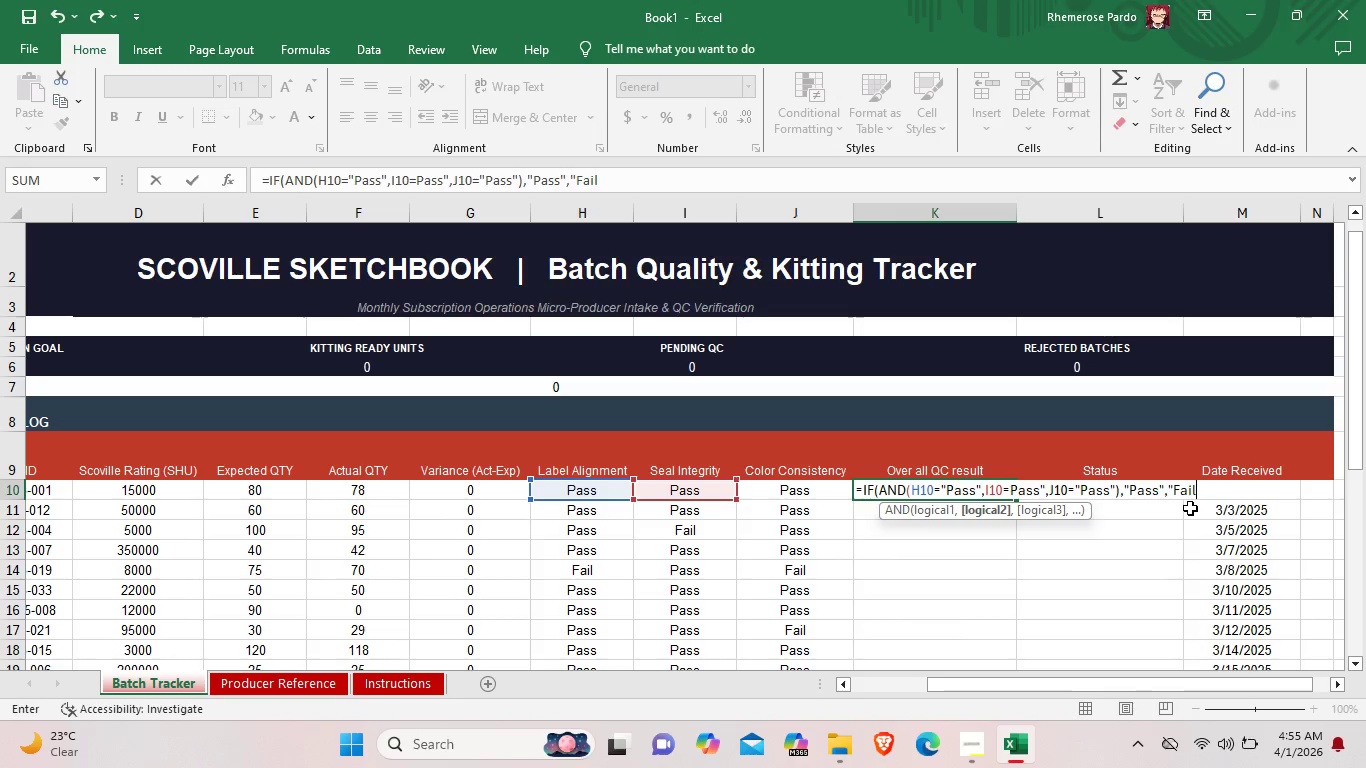 
wait(20.36)
 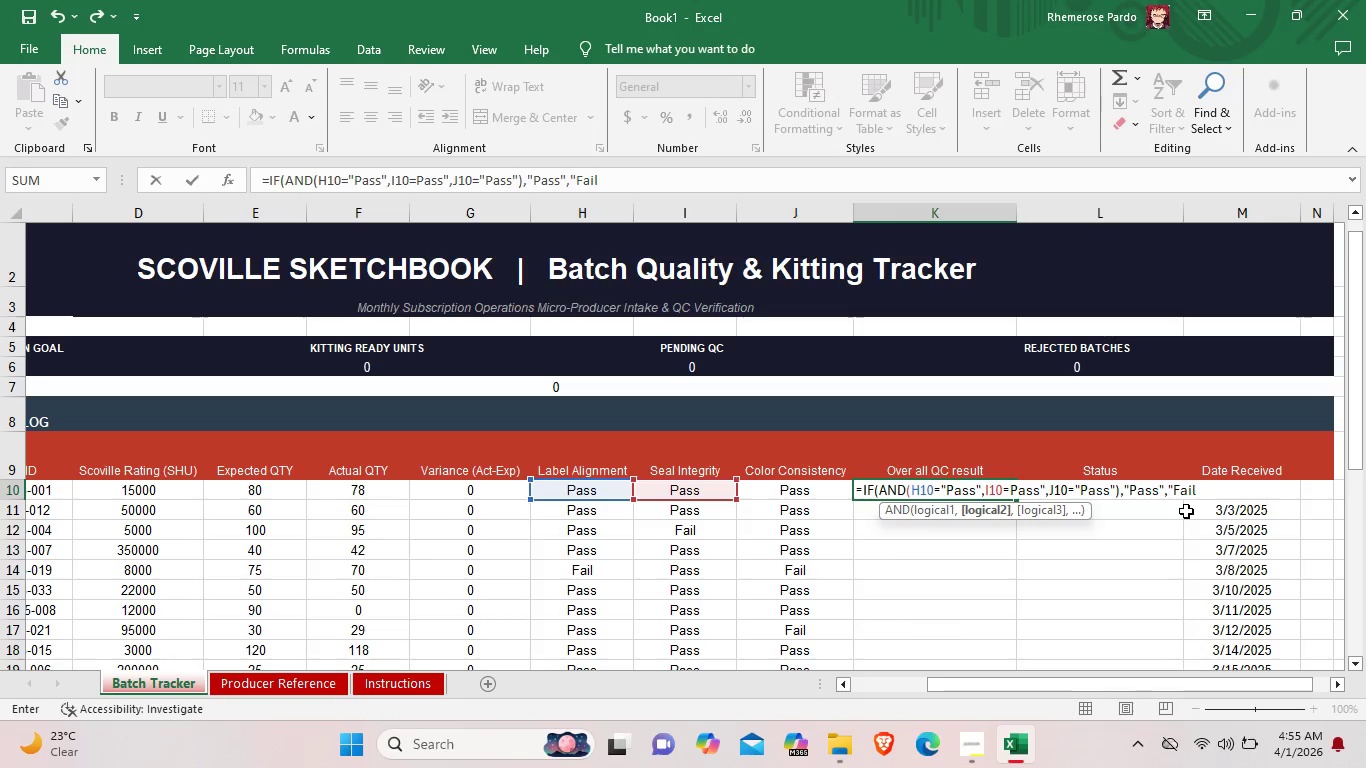 
key(Shift+Quote)
 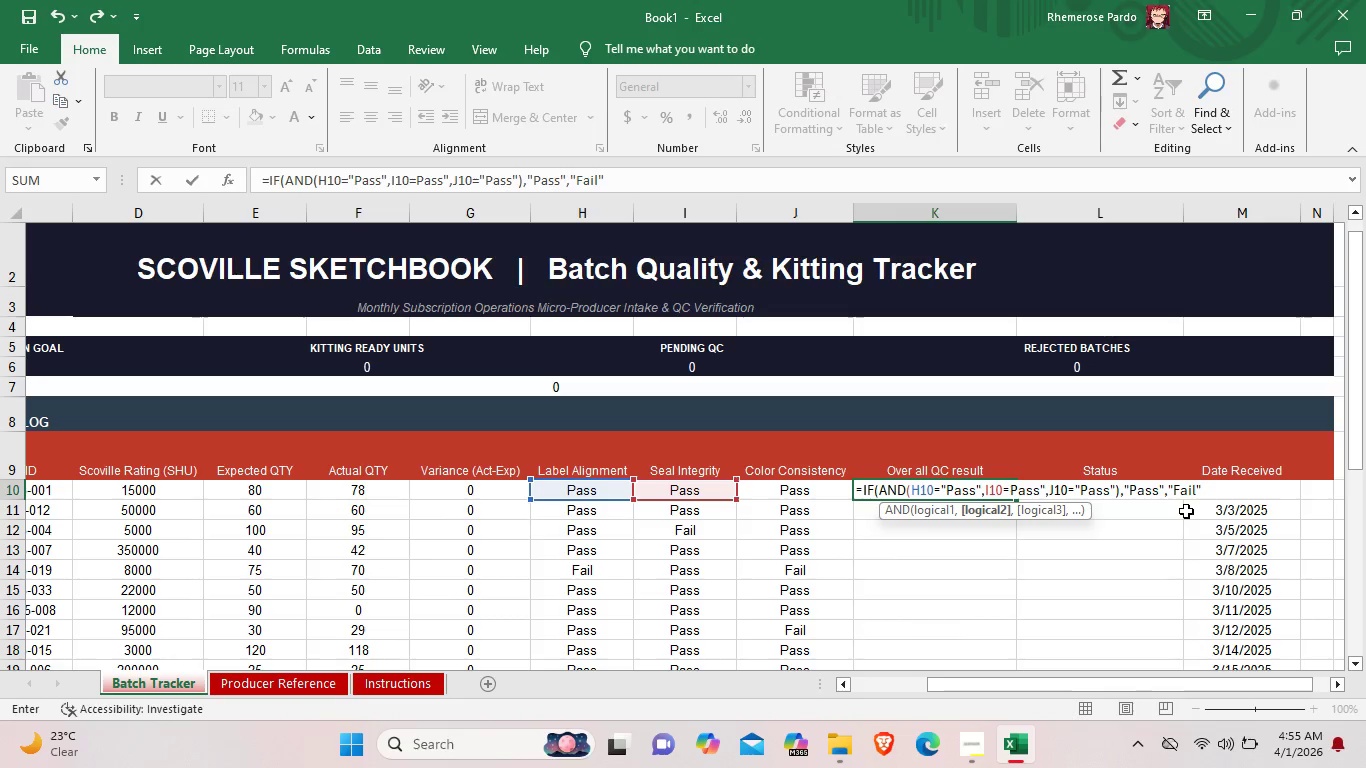 
key(Shift+0)
 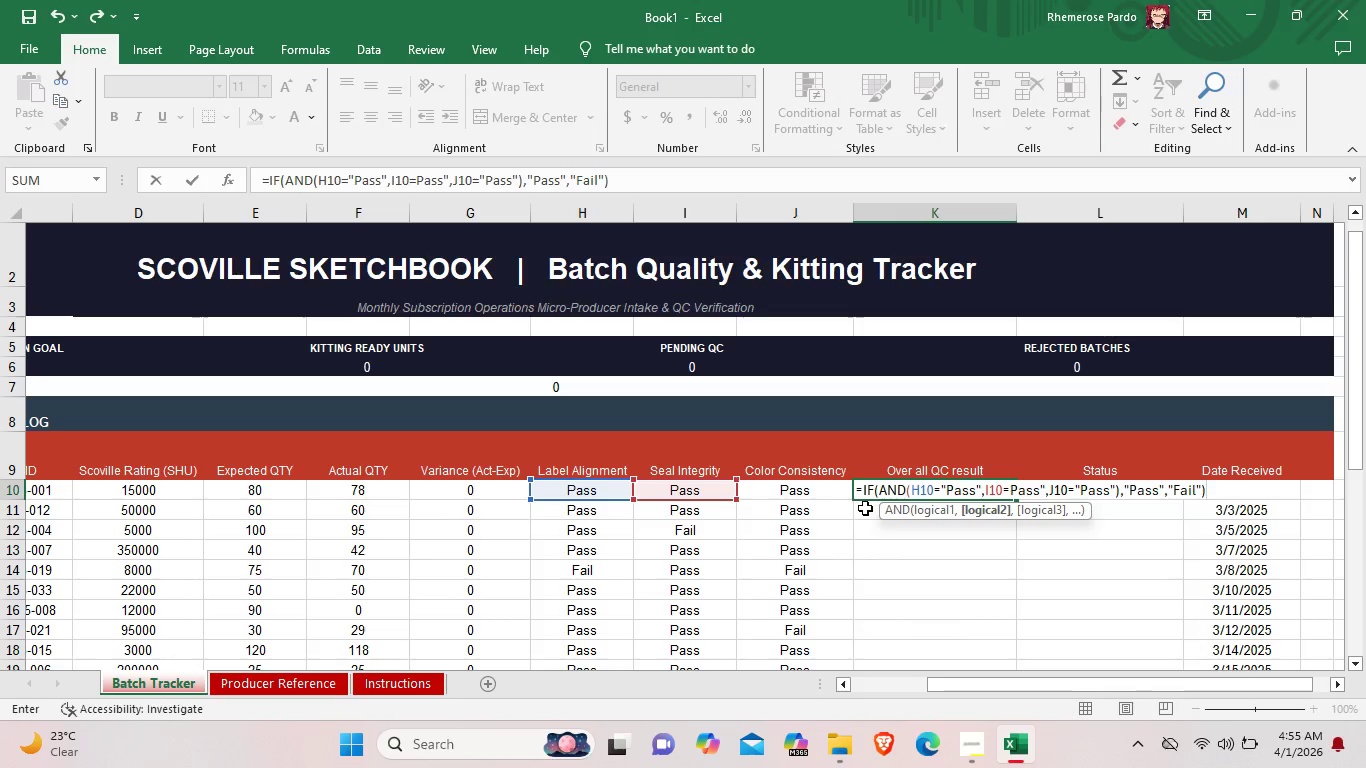 
wait(5.19)
 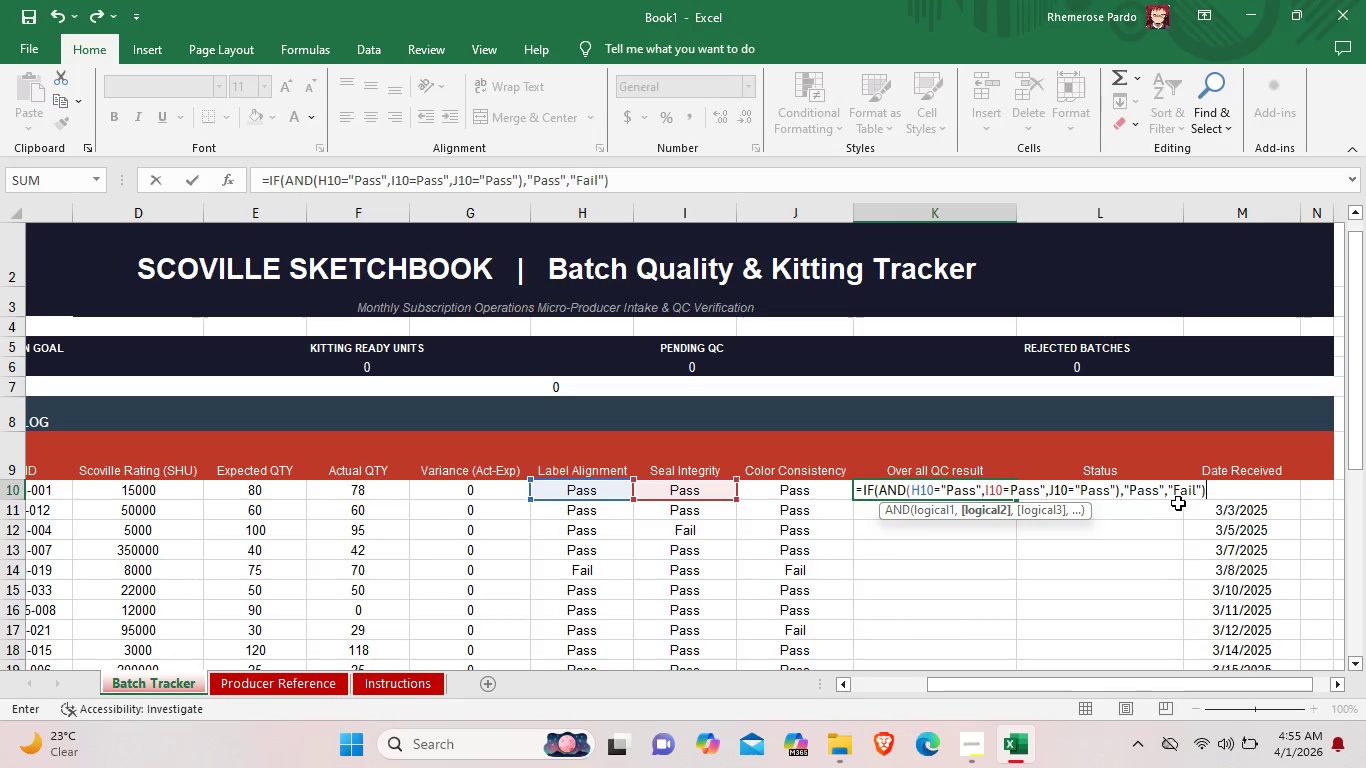 
left_click([871, 511])
 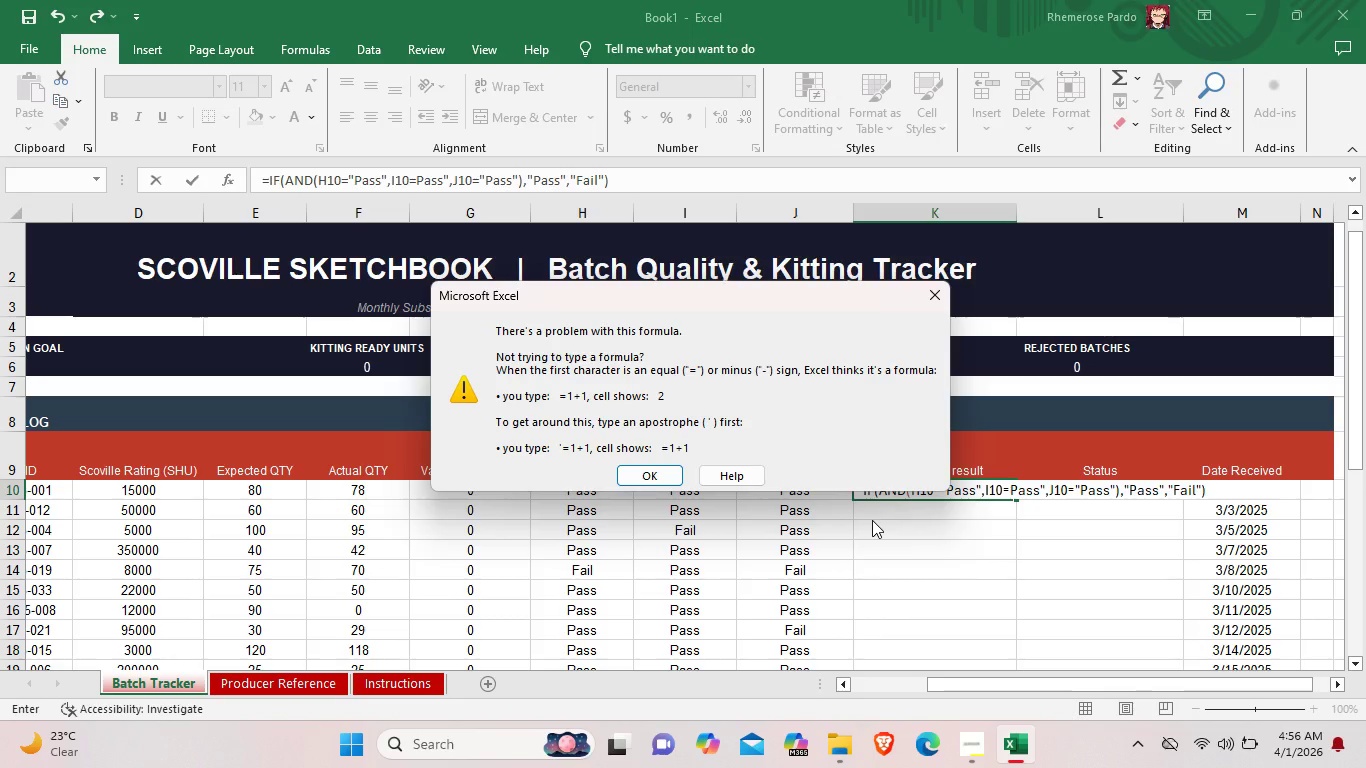 
wait(10.19)
 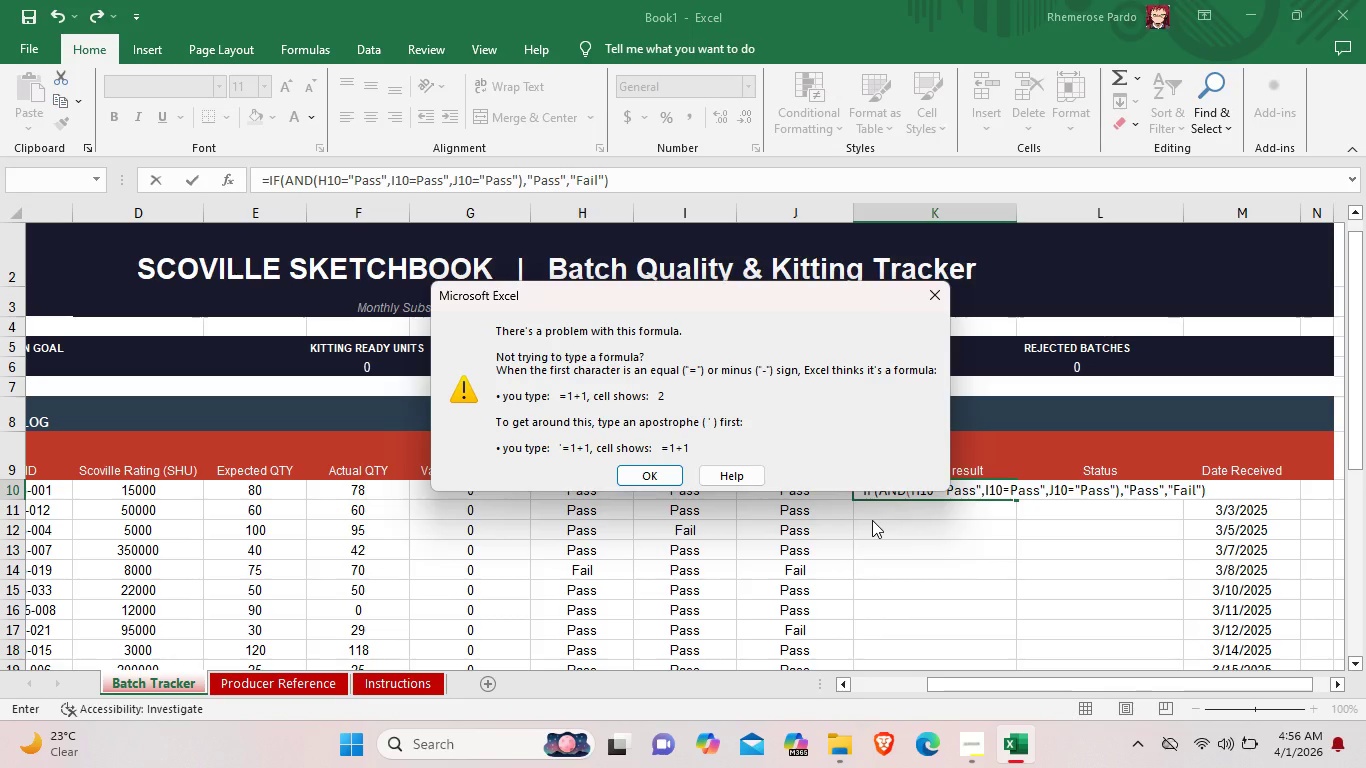 
left_click([872, 520])
 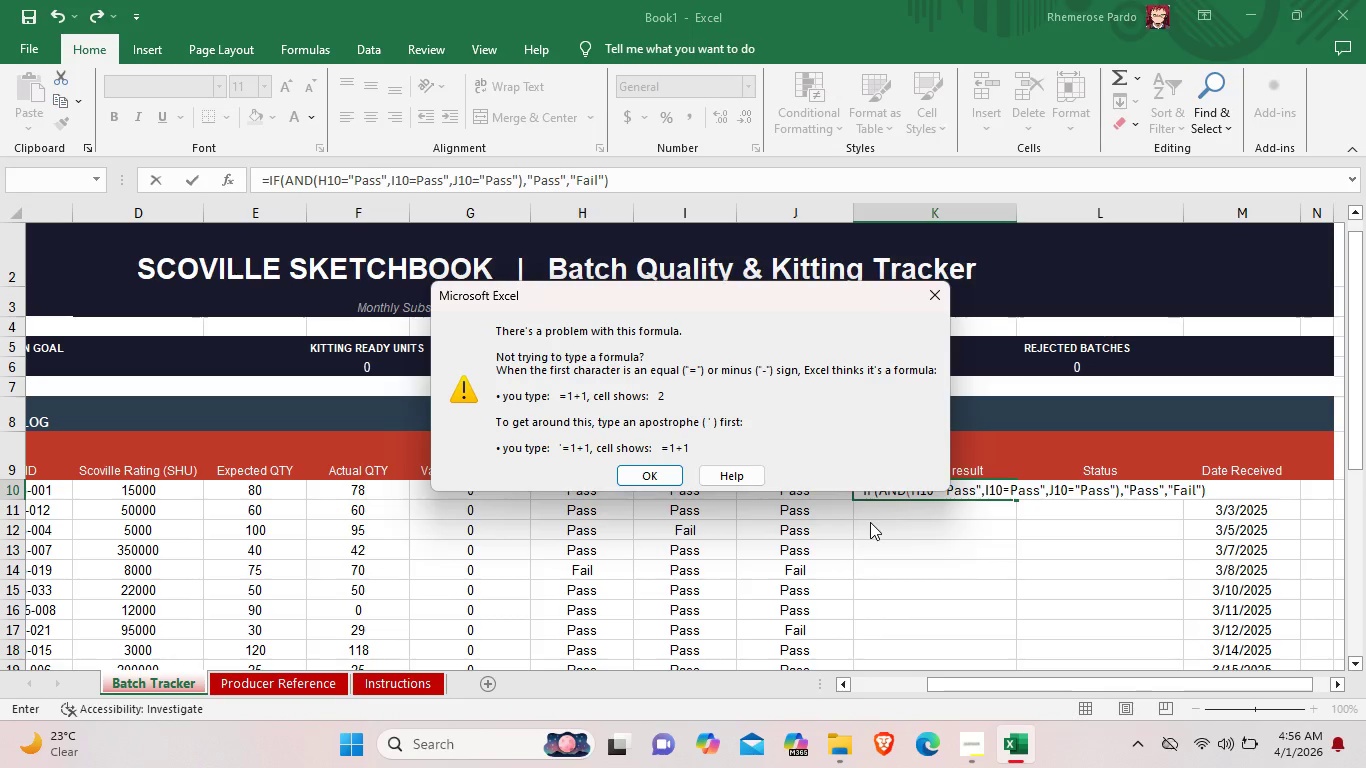 
wait(13.36)
 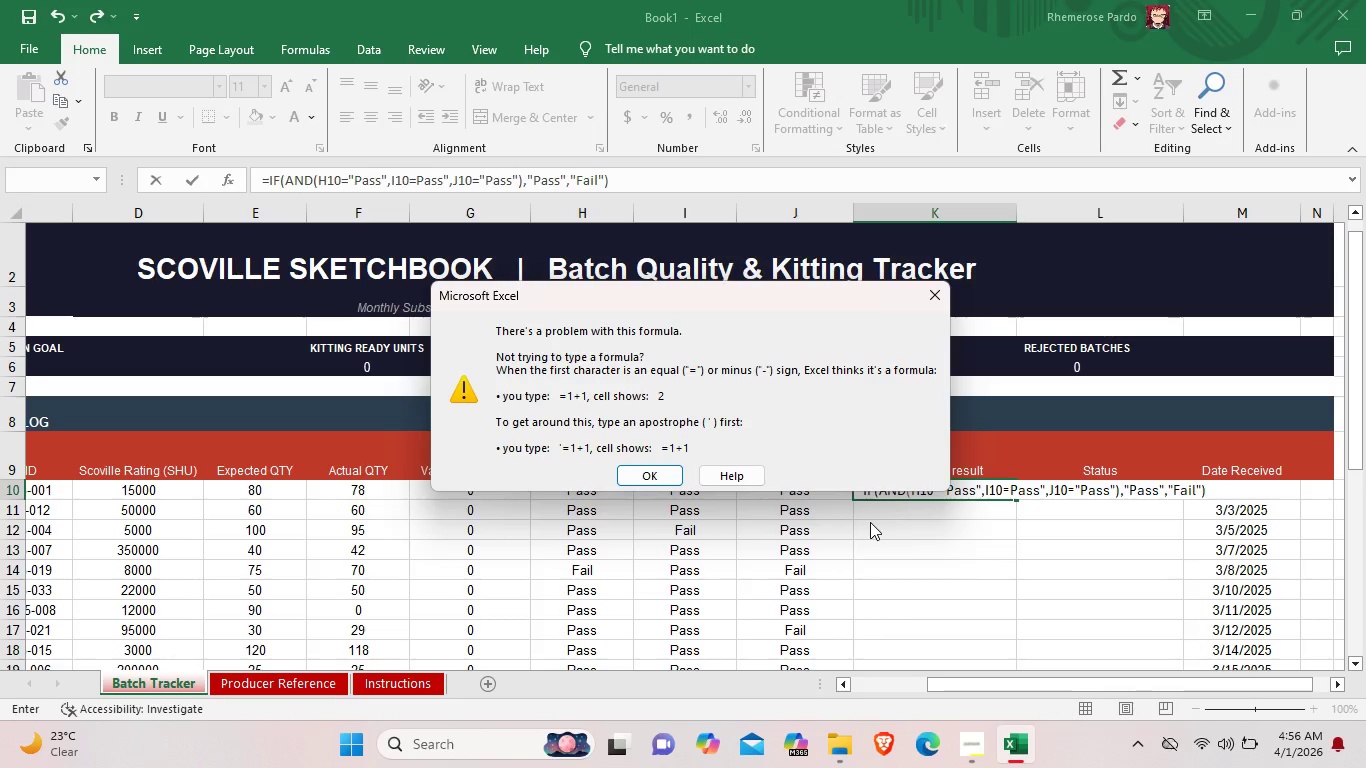 
left_click([664, 469])
 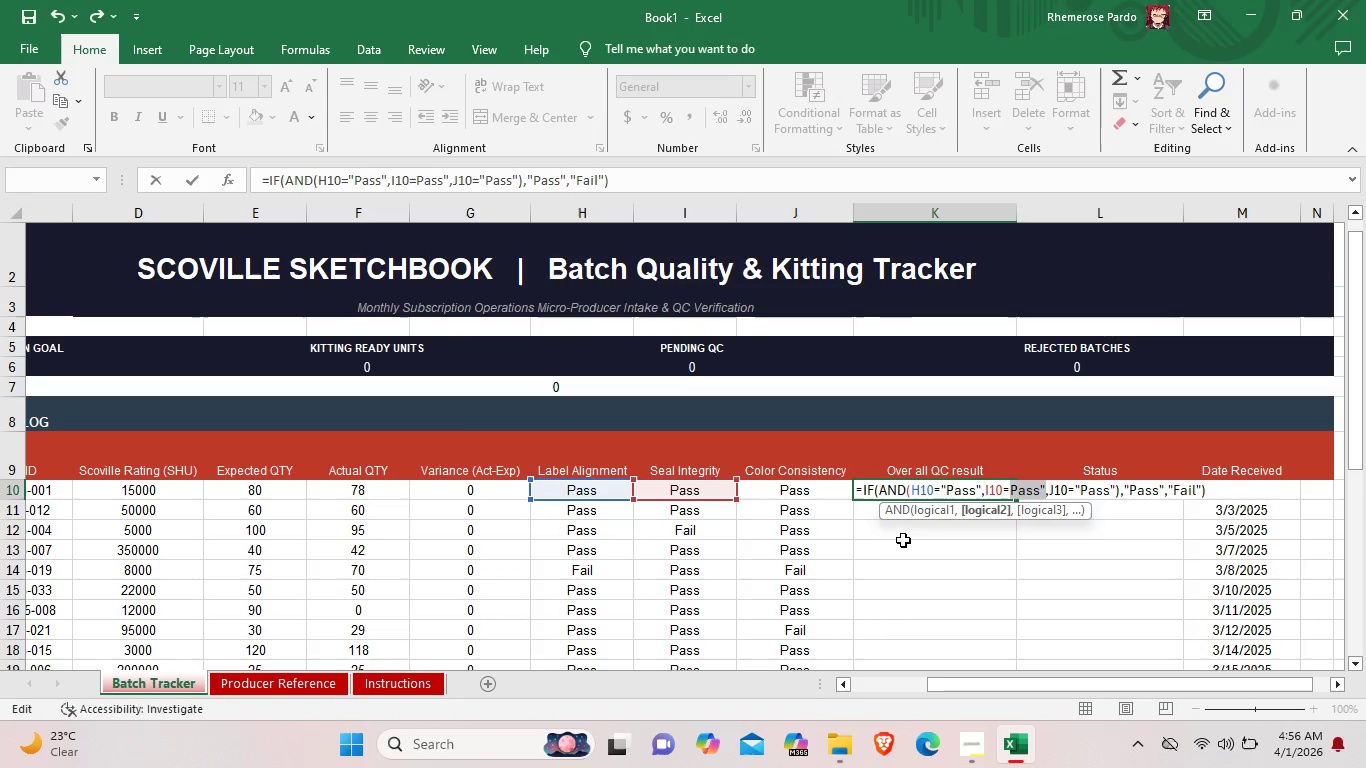 
left_click([909, 553])
 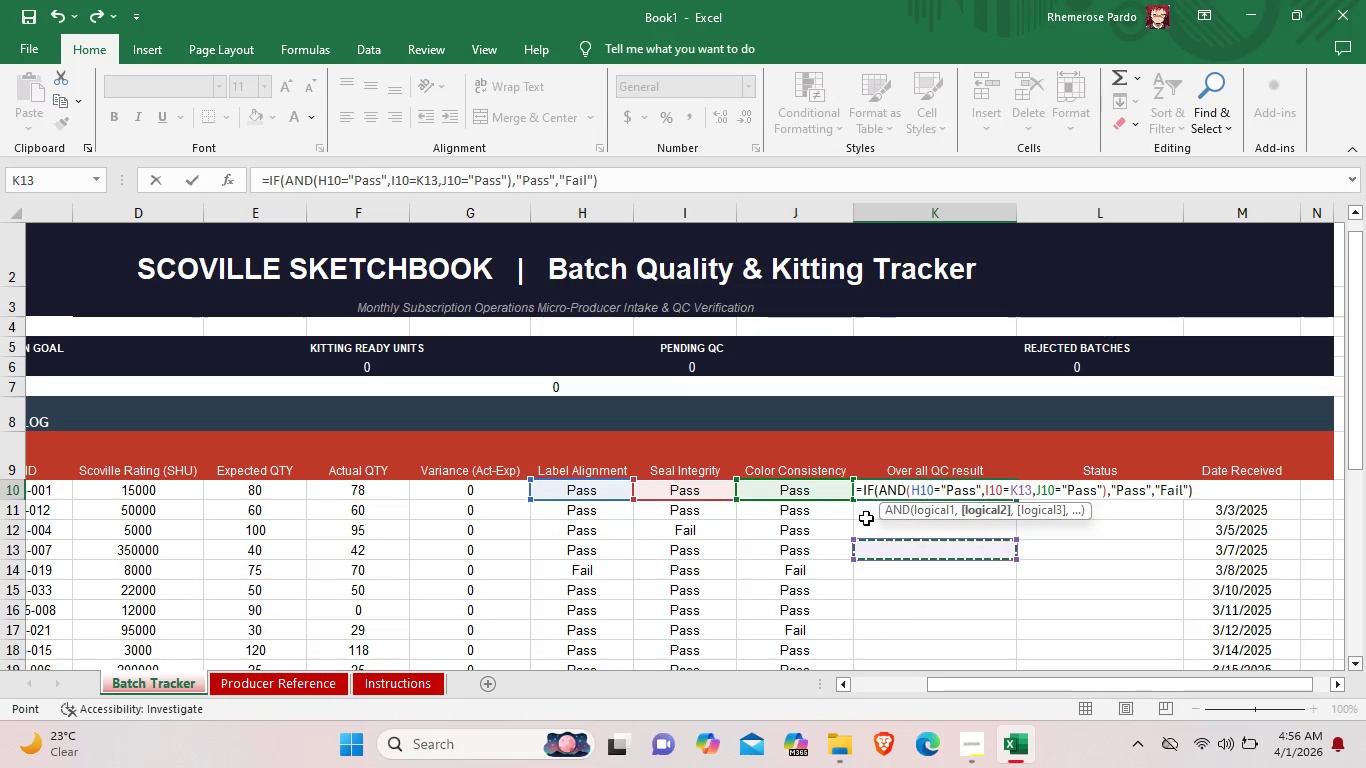 
left_click([867, 515])
 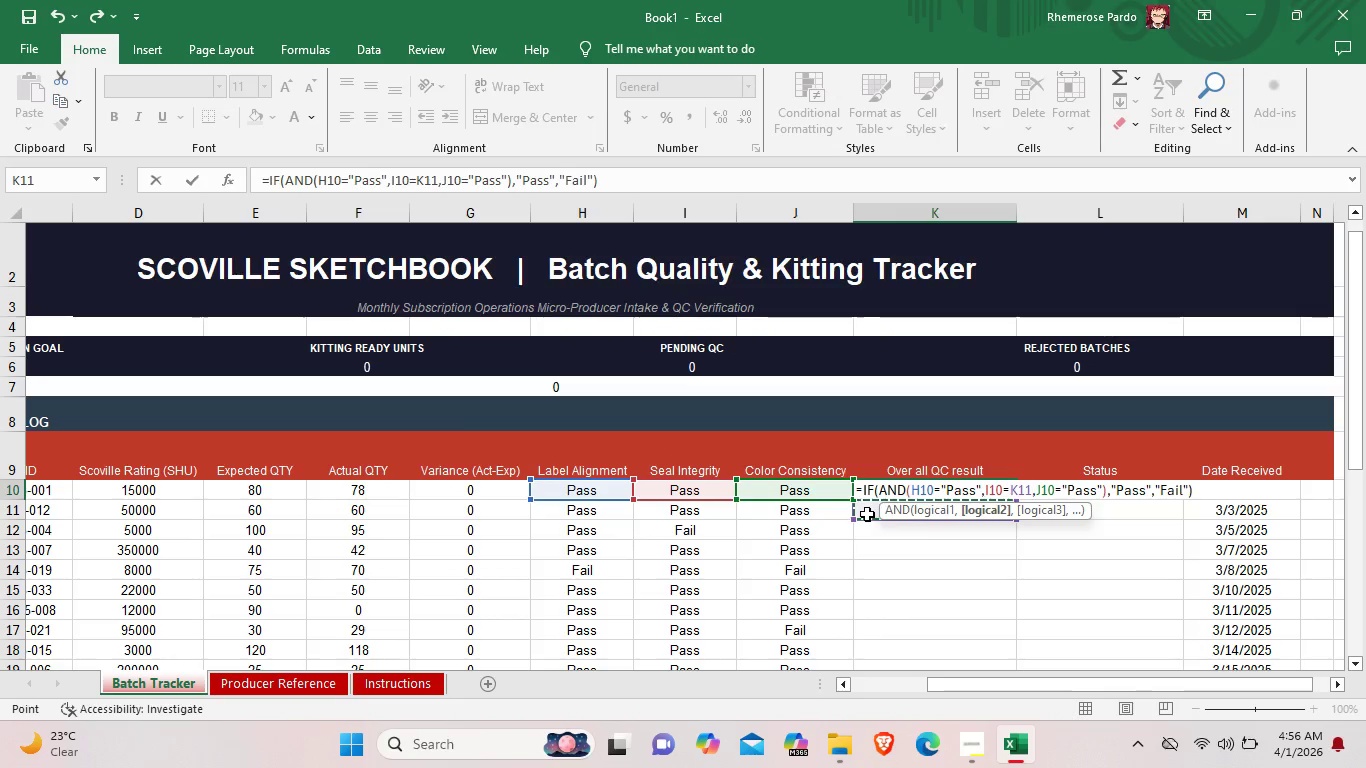 
left_click_drag(start_coordinate=[854, 483], to_coordinate=[1185, 491])
 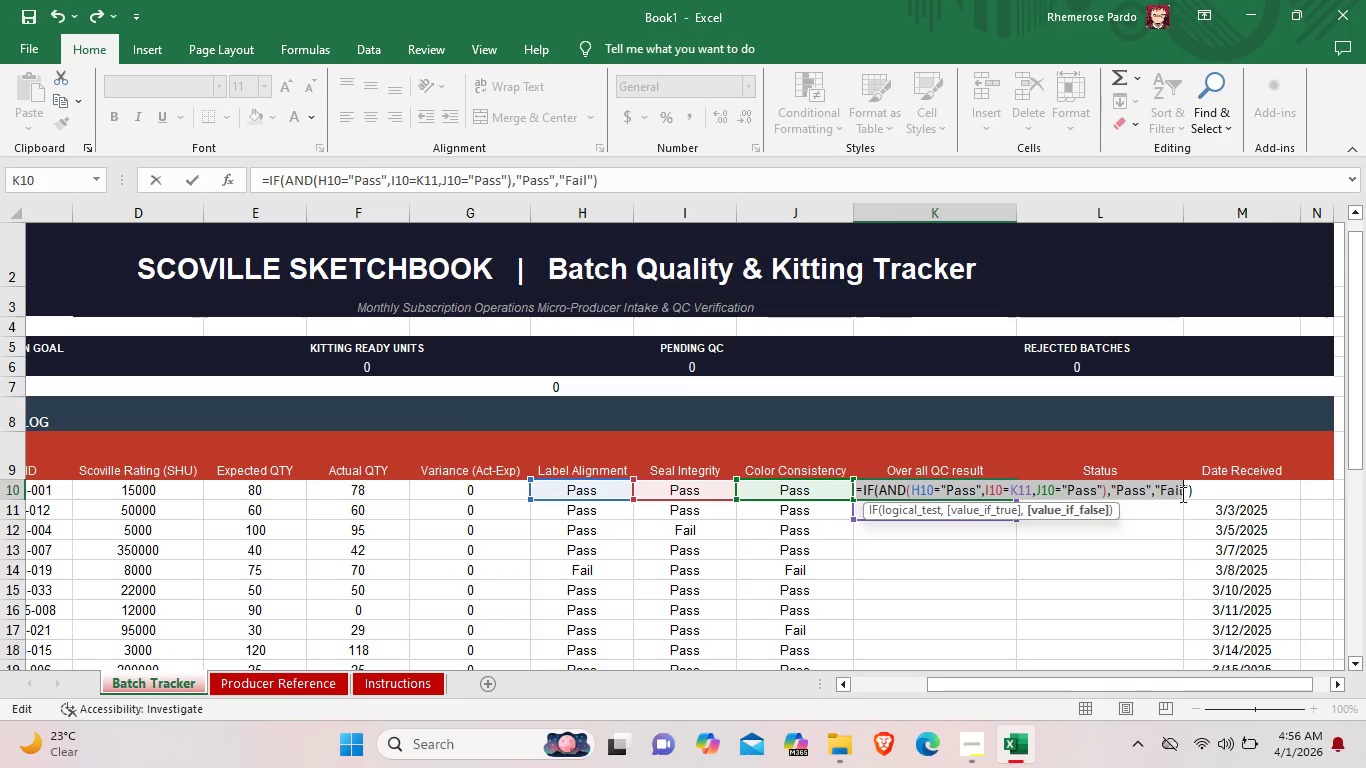 
left_click([966, 550])
 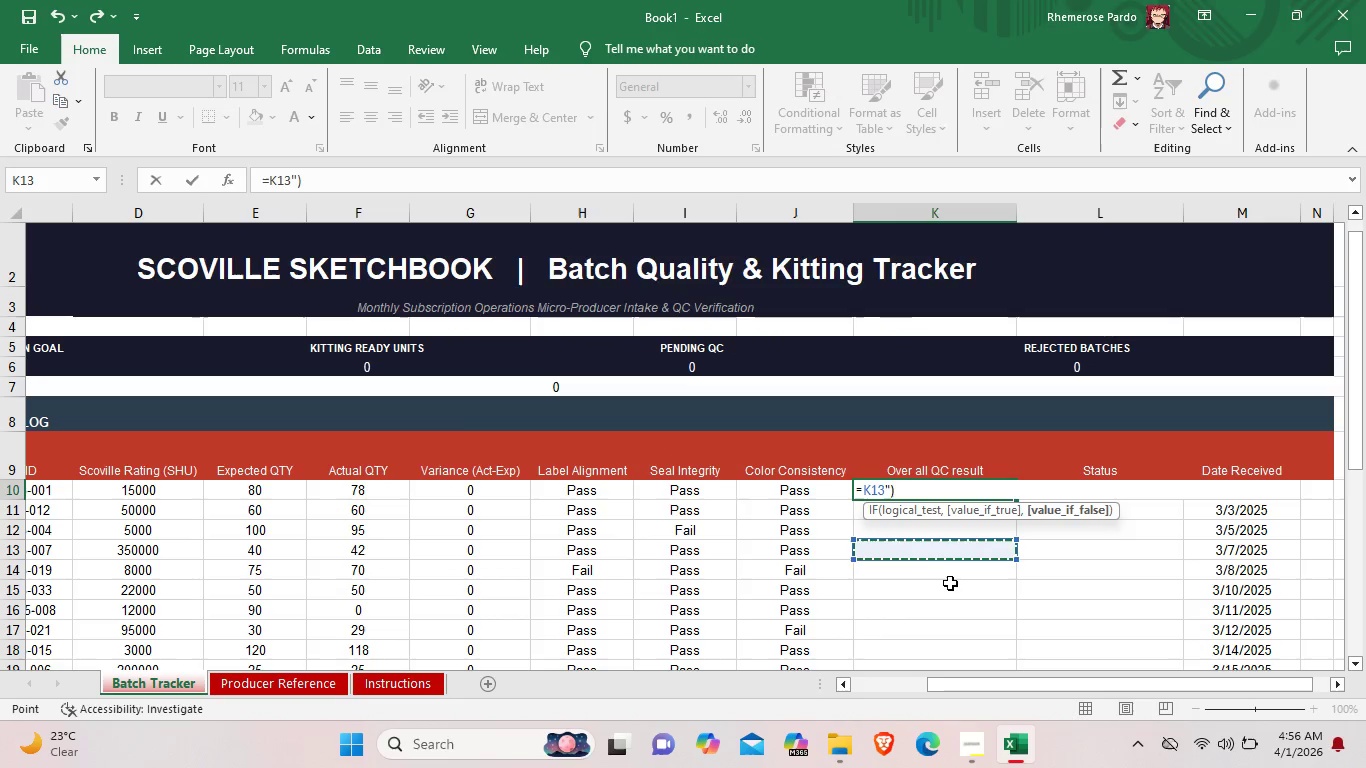 
left_click([940, 594])
 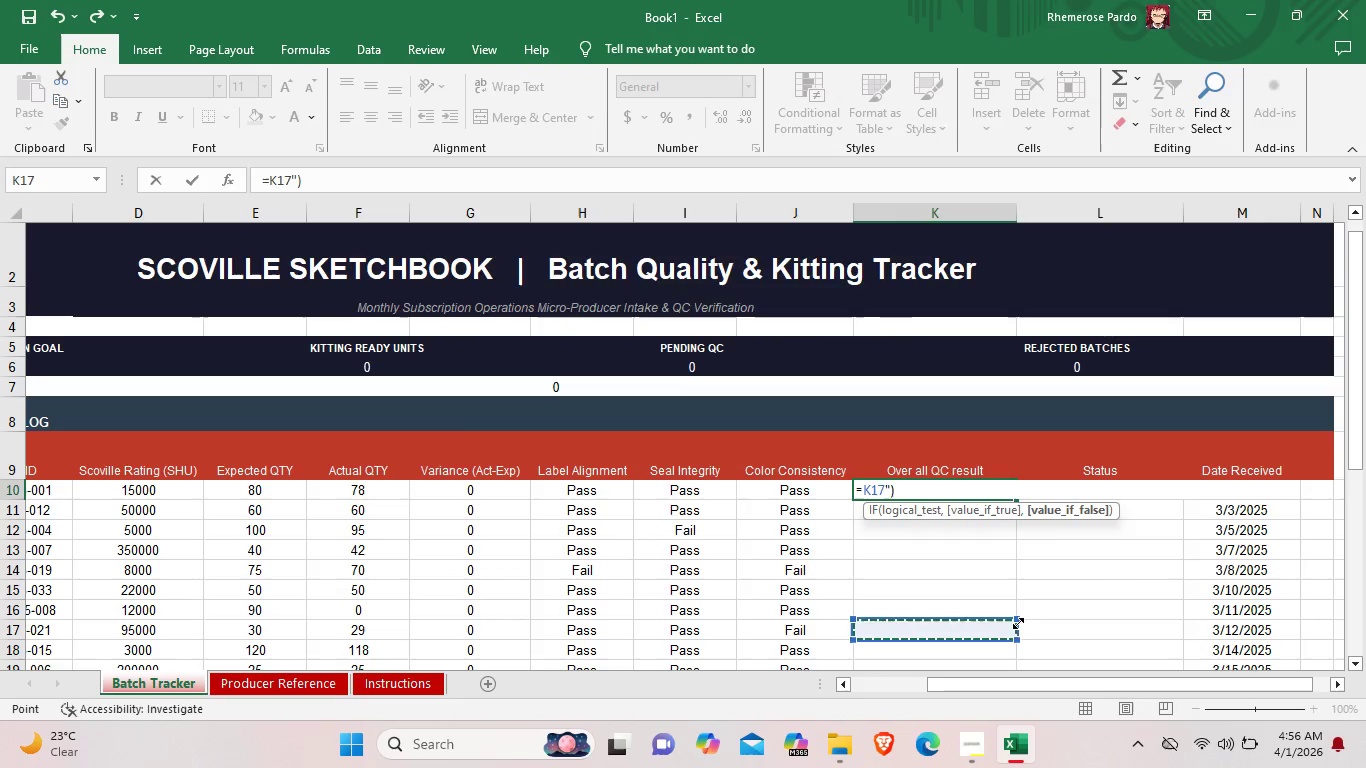 
double_click([1130, 585])
 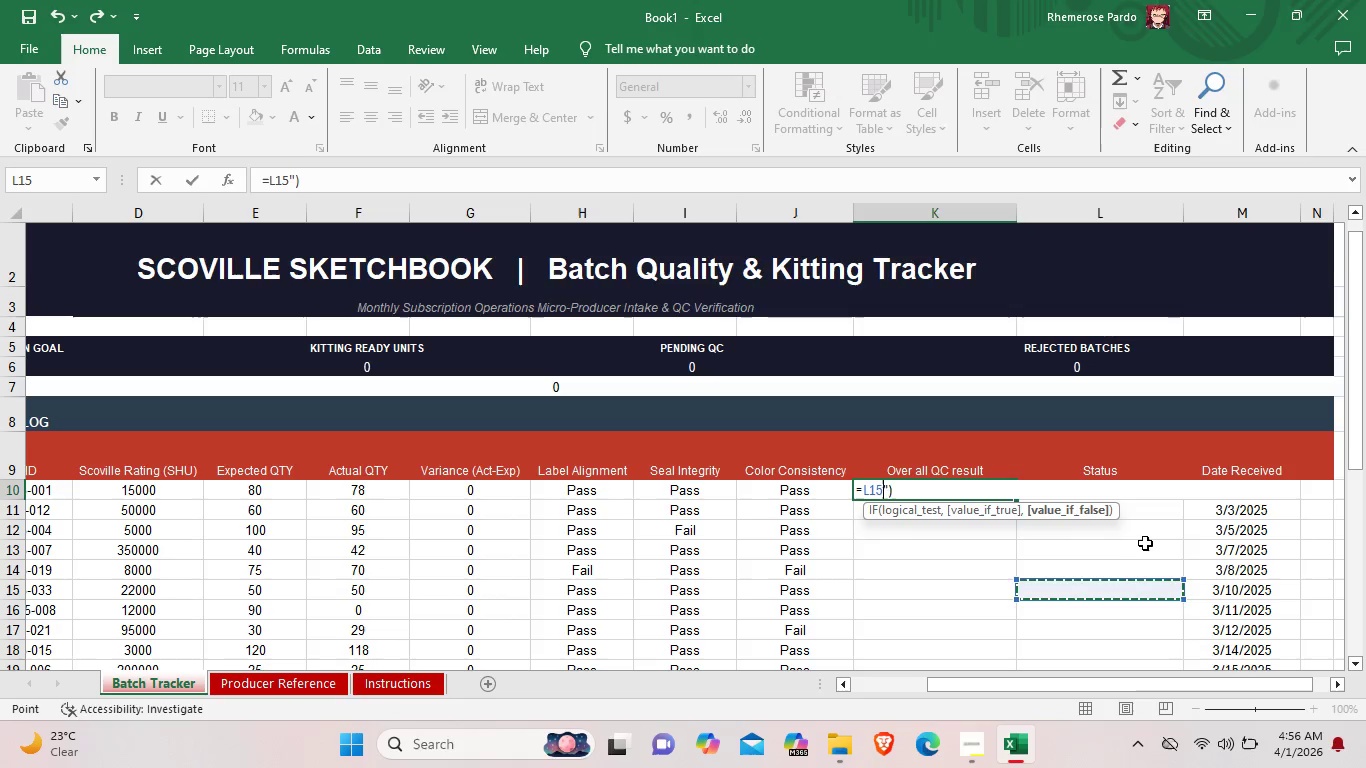 
left_click([1146, 541])
 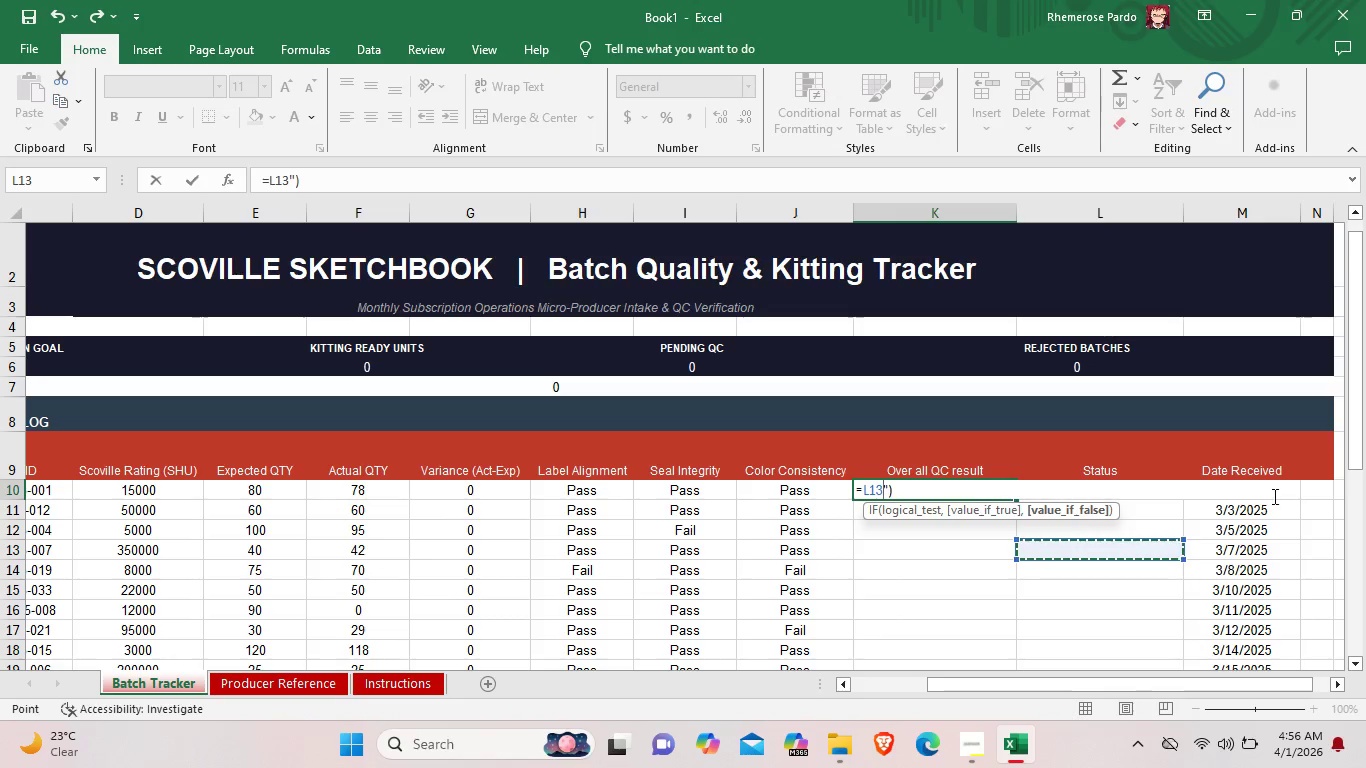 
double_click([1268, 496])
 